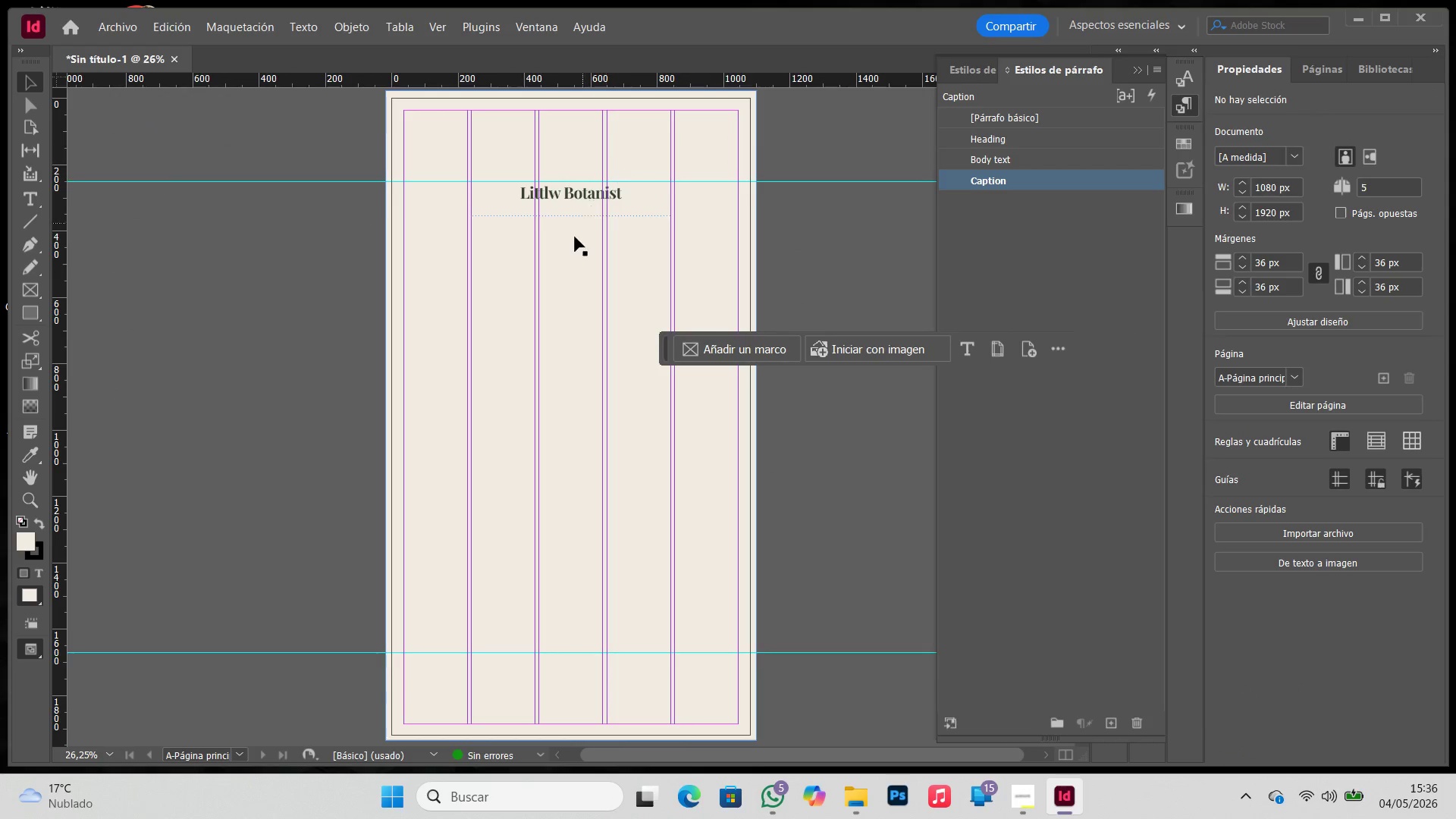 
type(ete)
 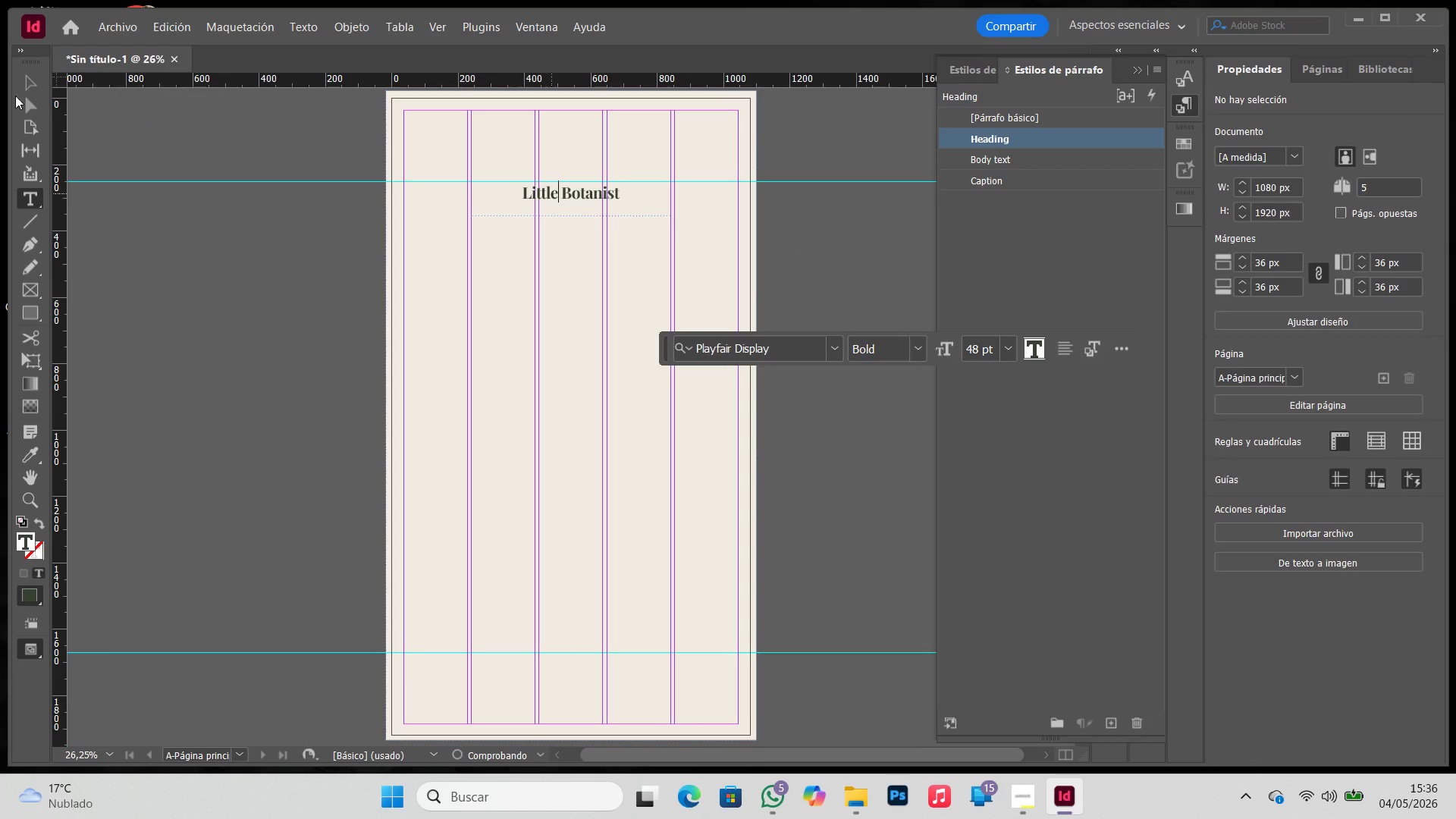 
left_click_drag(start_coordinate=[557, 194], to_coordinate=[551, 193])
 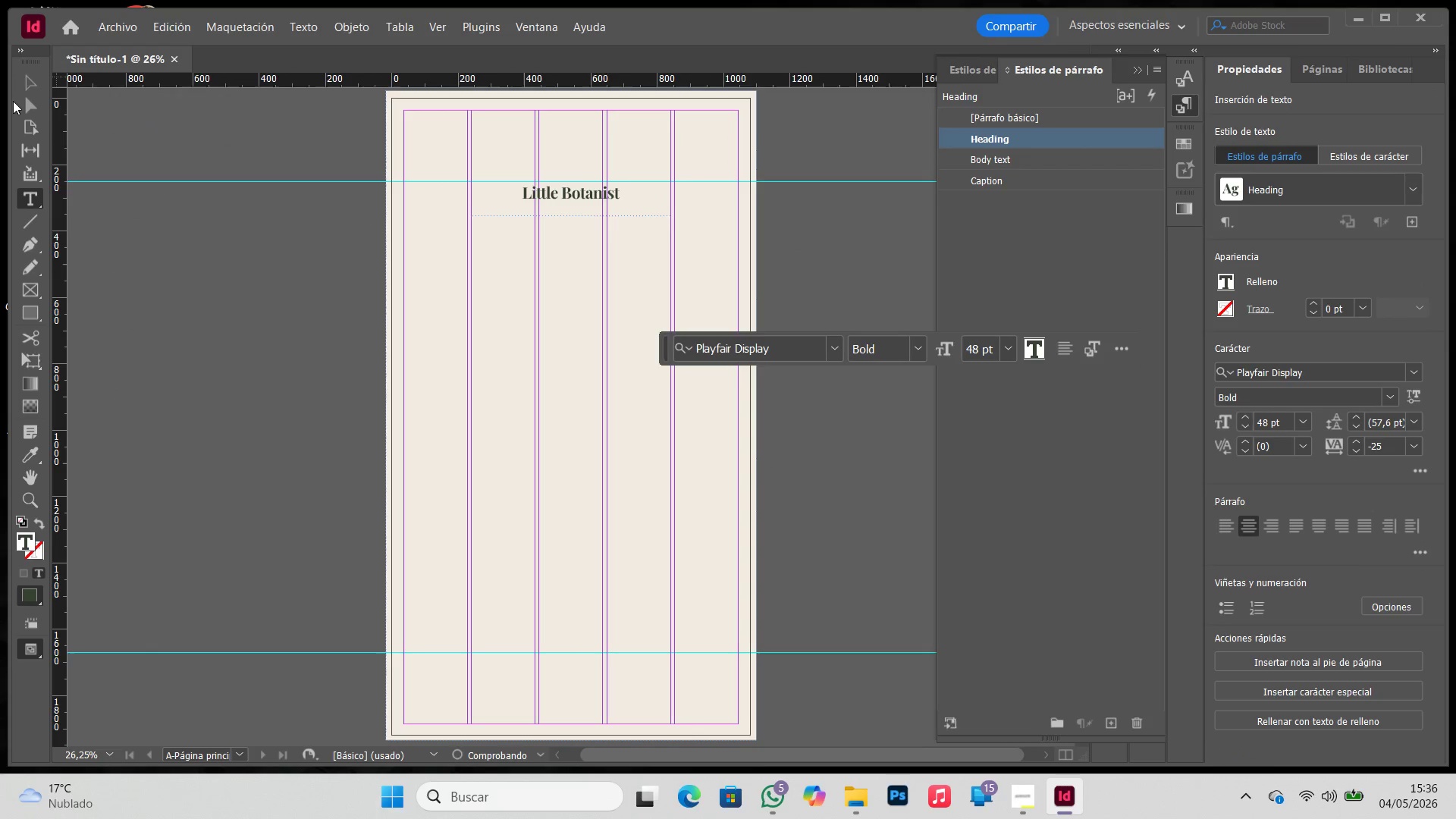 
left_click([26, 83])
 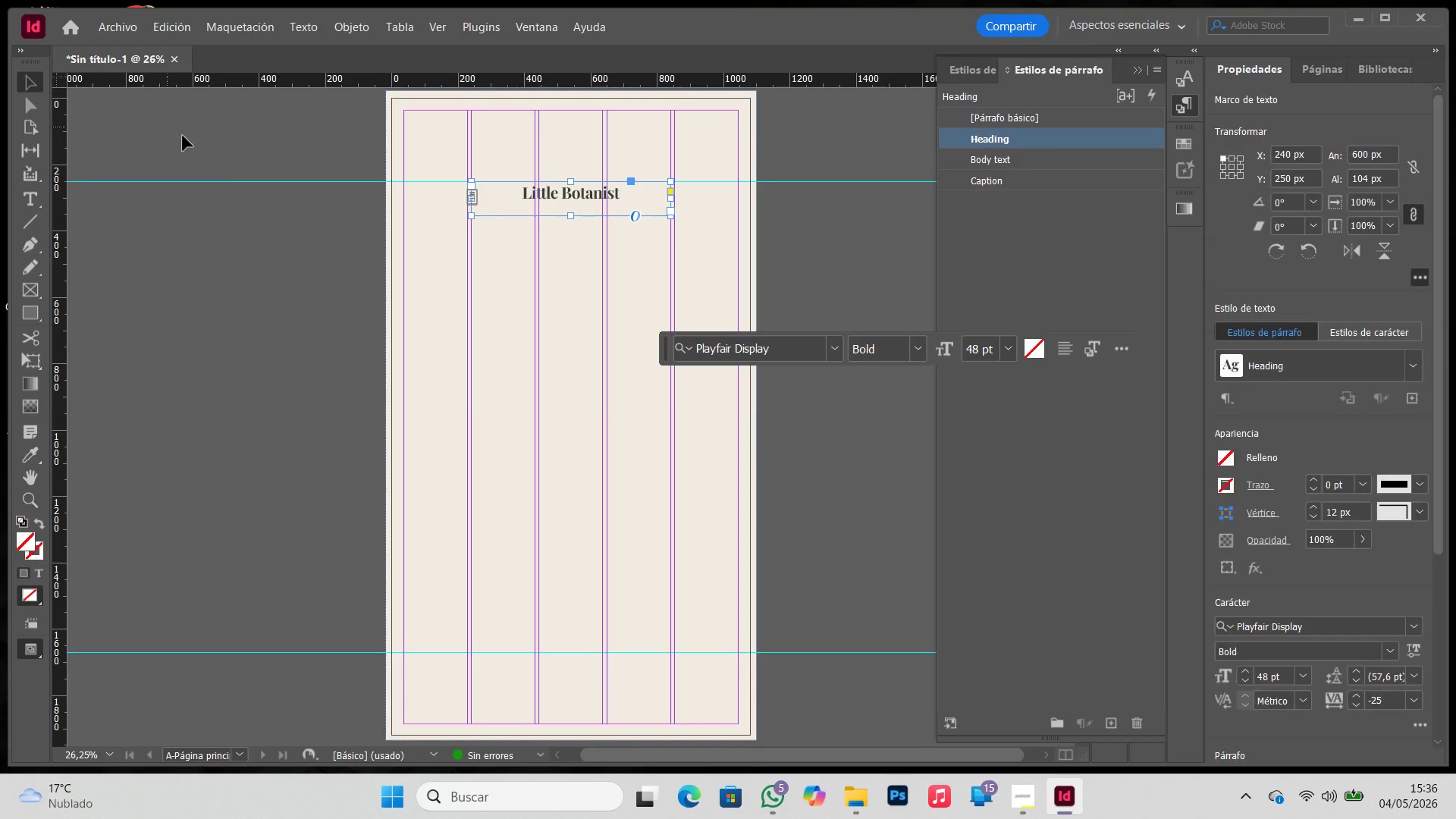 
key(W)
 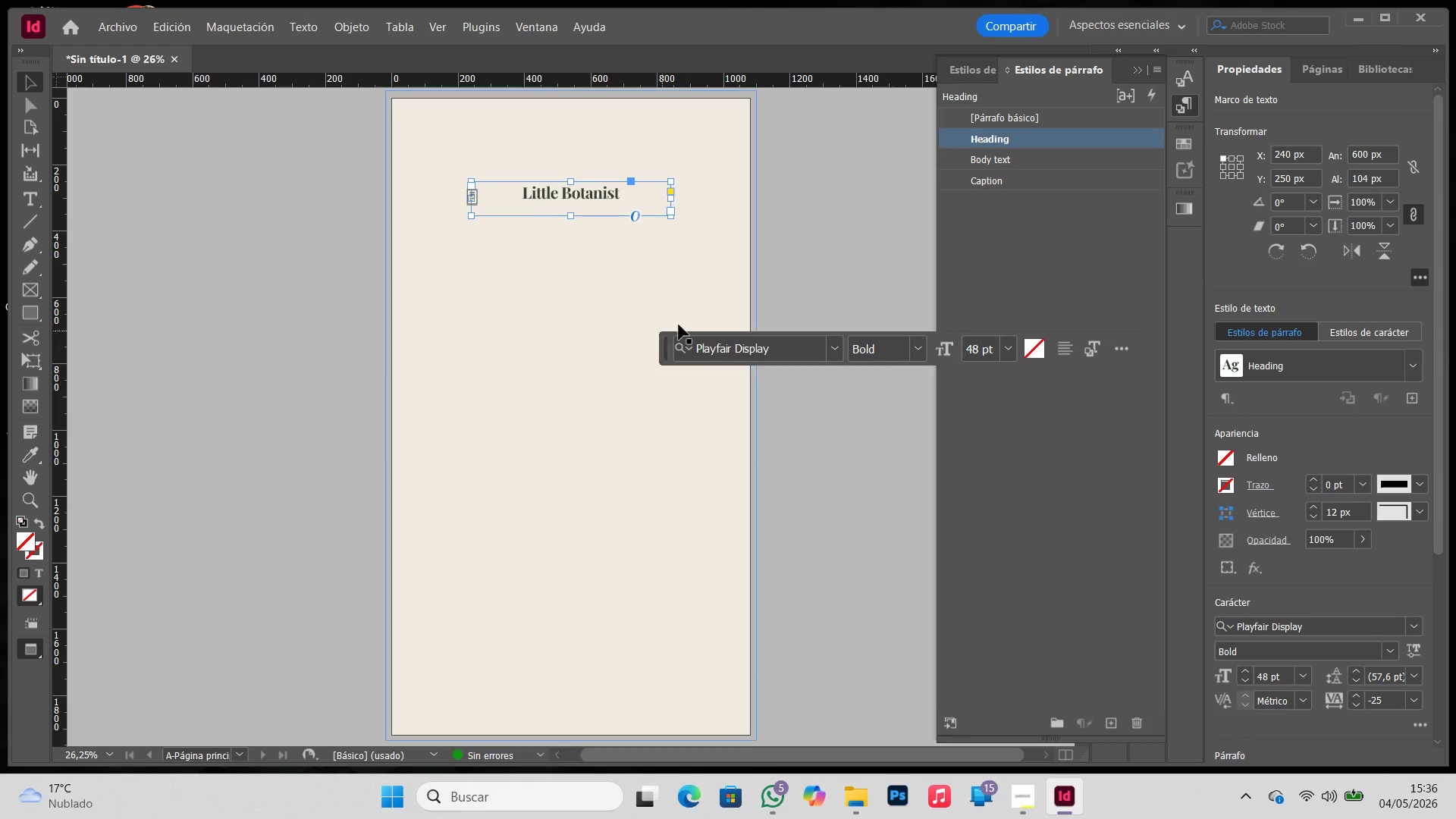 
left_click([817, 245])
 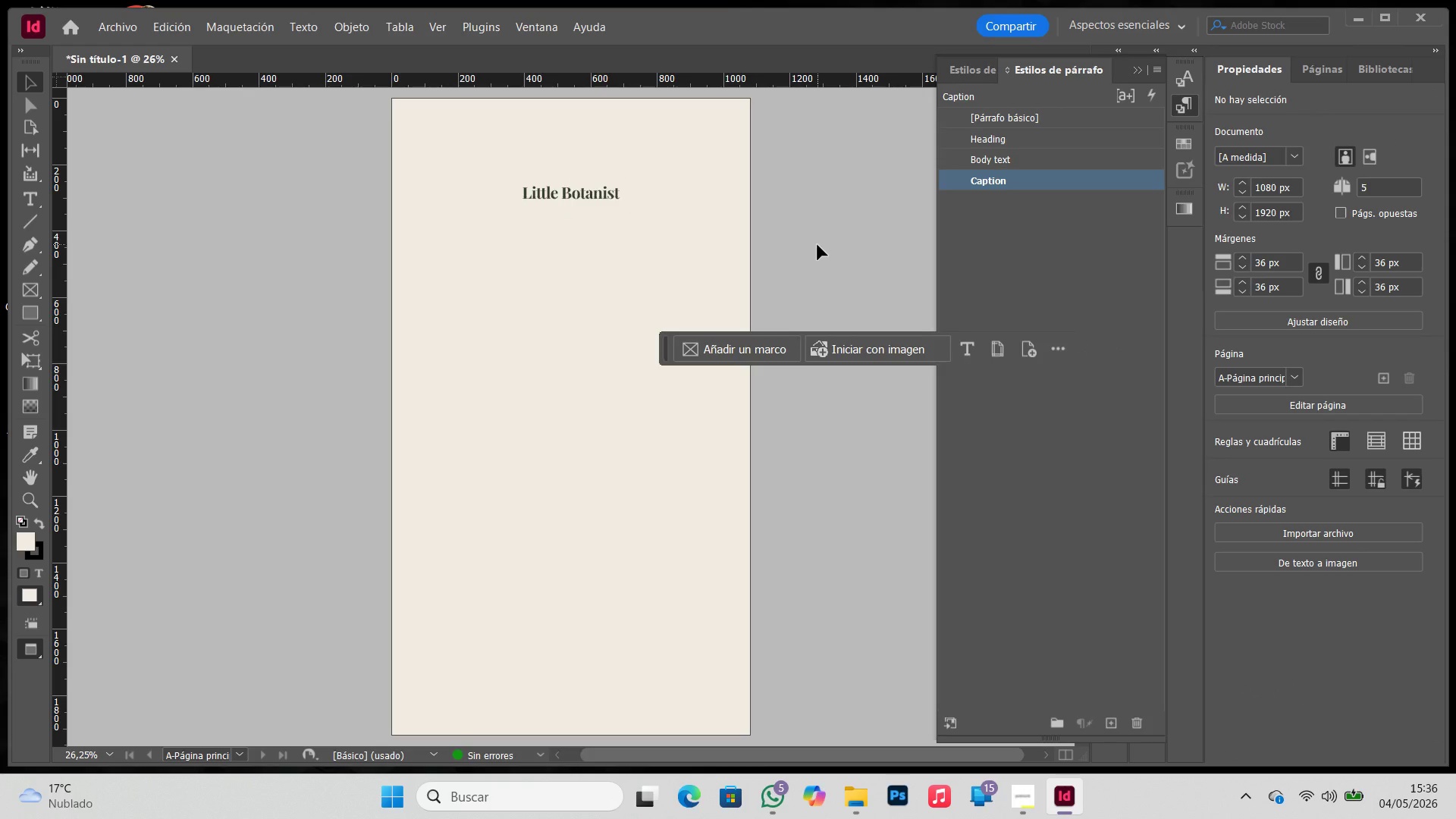 
left_click([598, 198])
 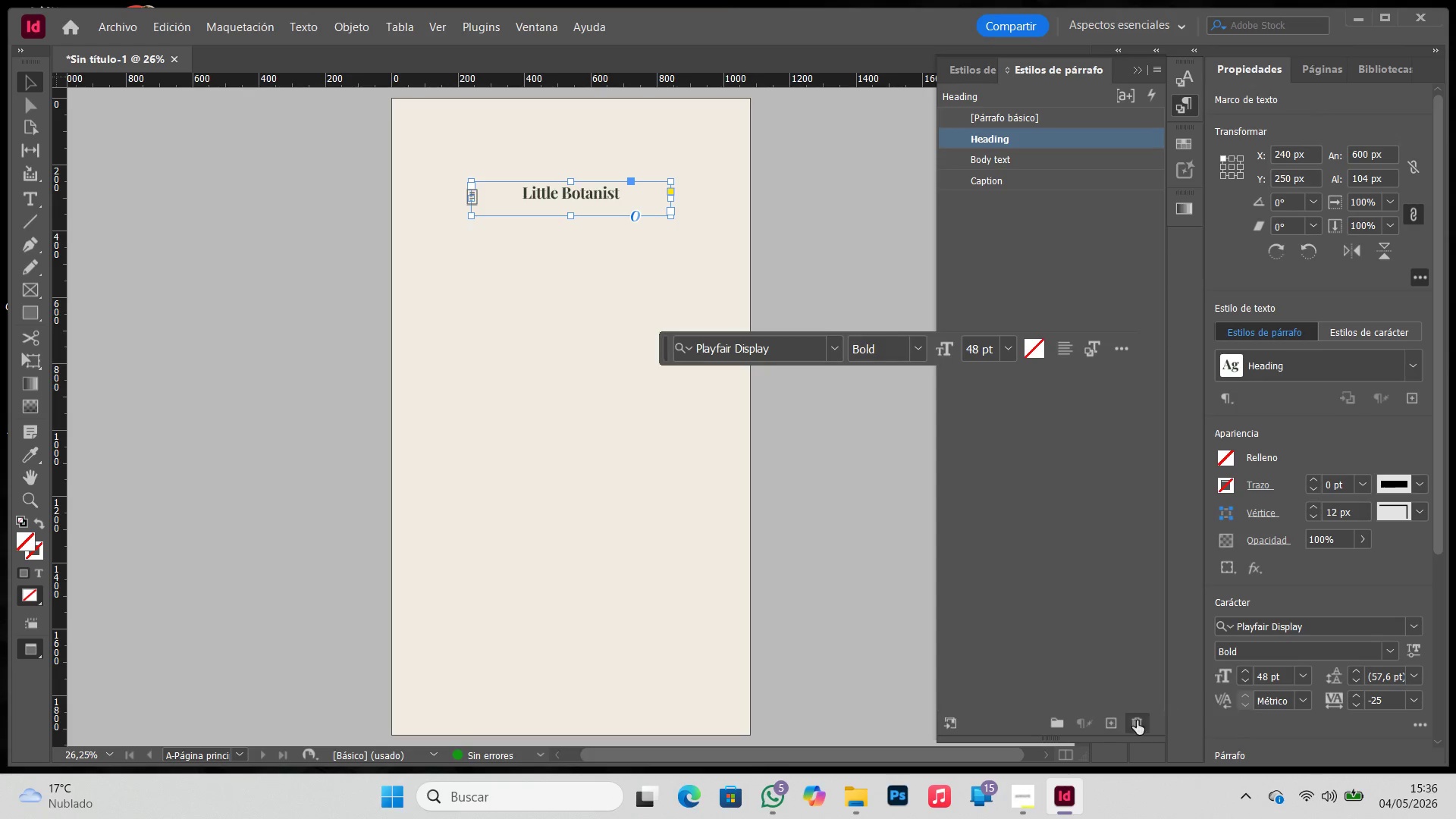 
left_click([1109, 719])
 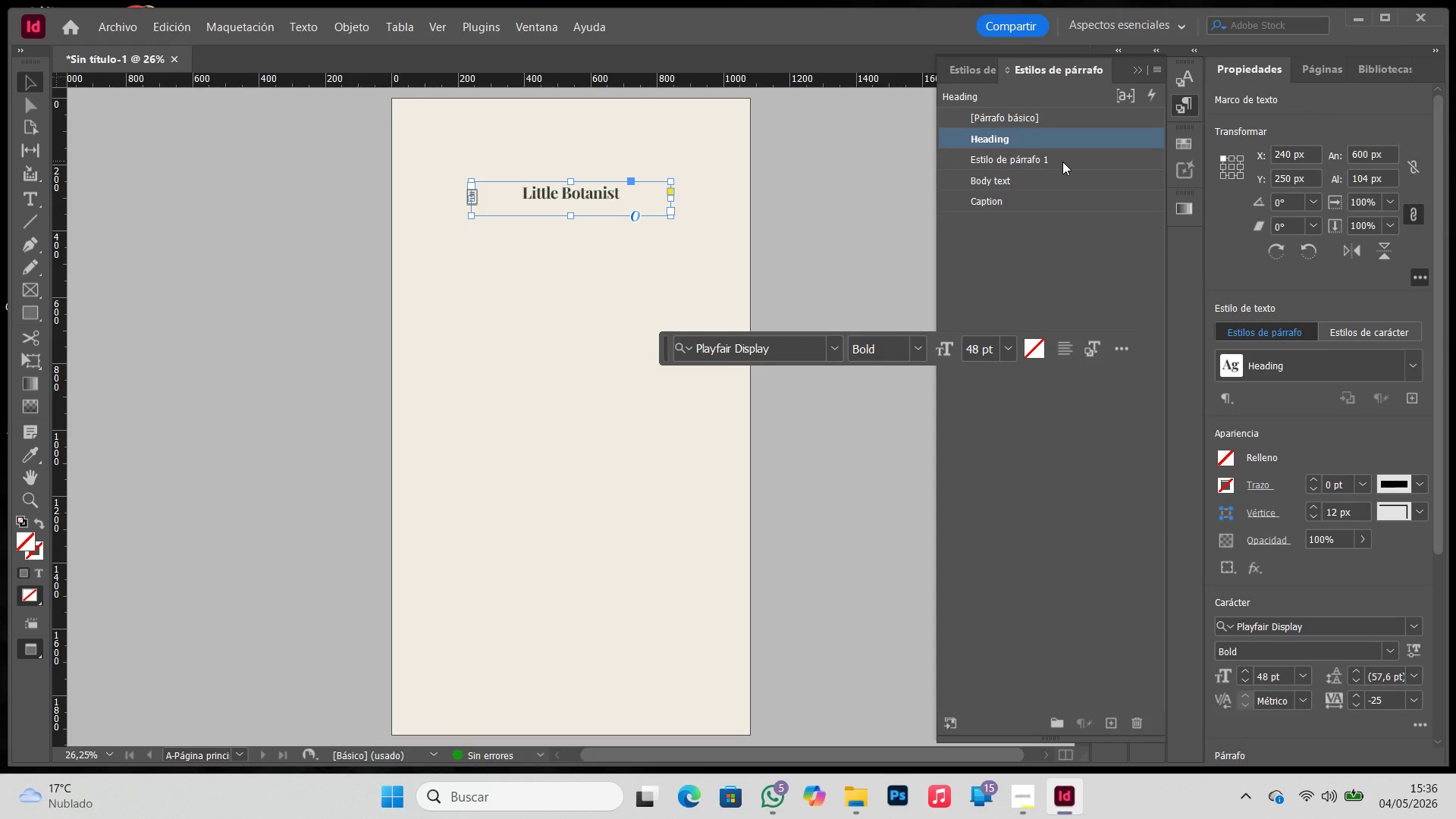 
double_click([1062, 162])
 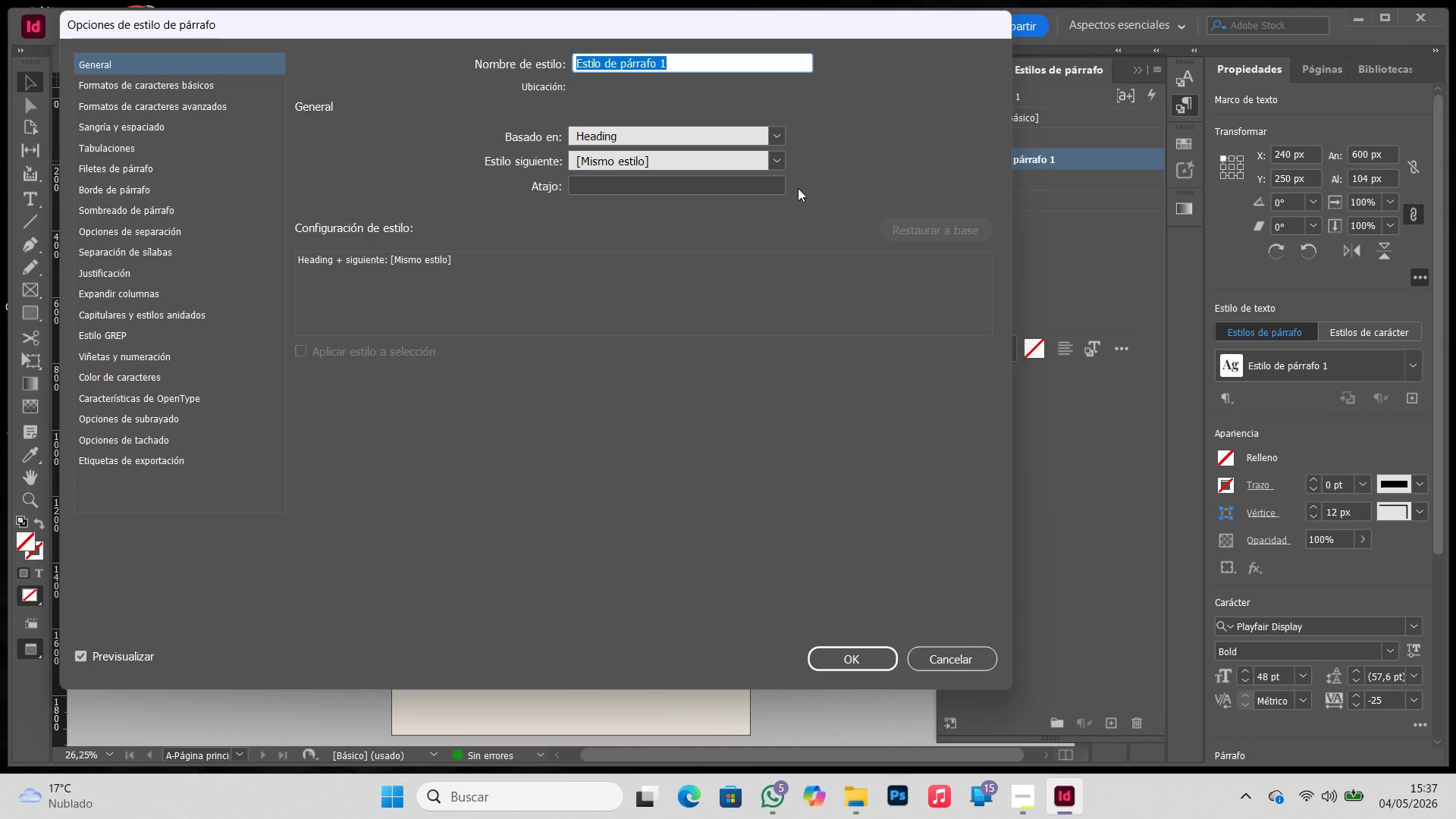 
wait(5.22)
 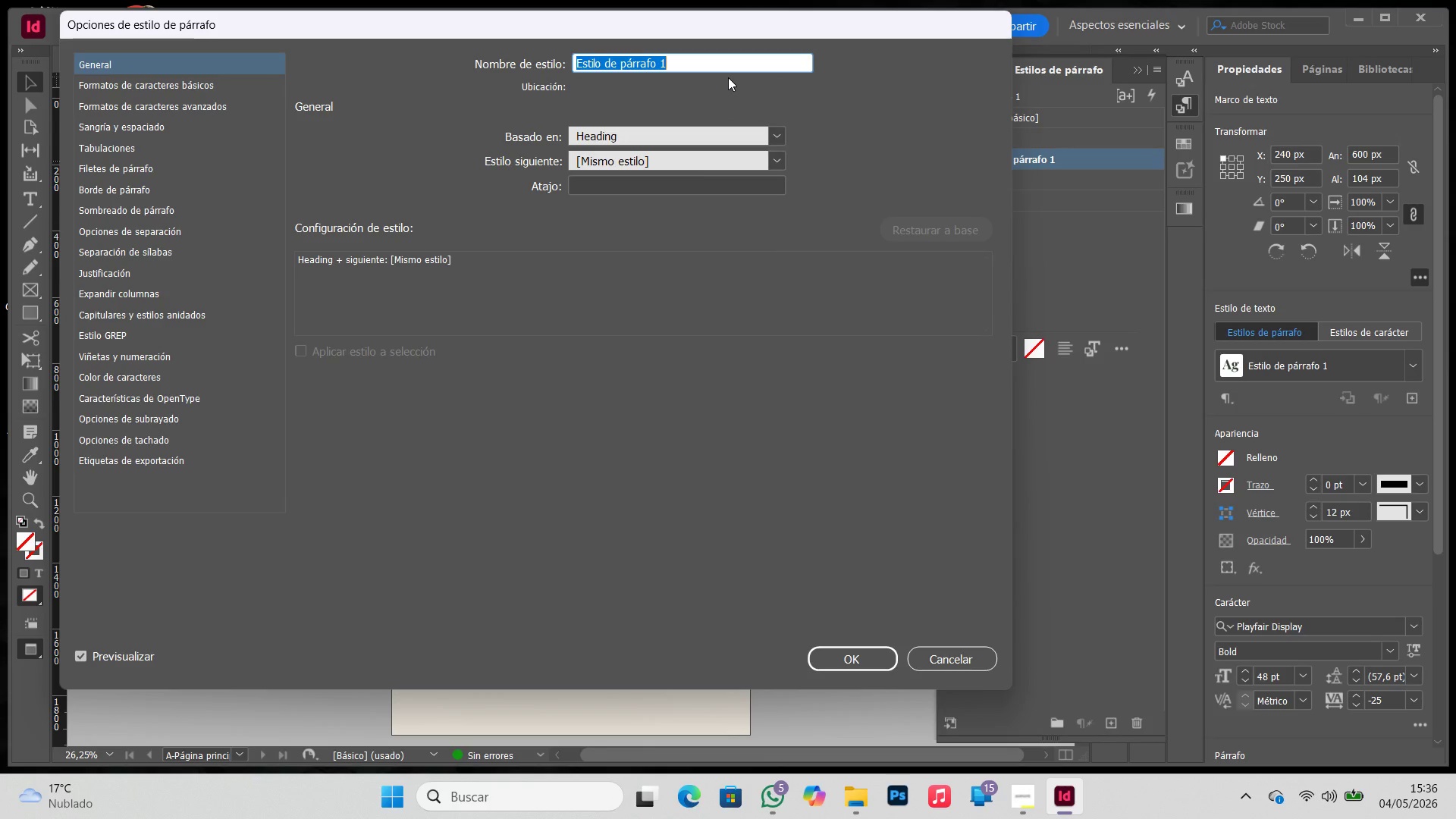 
left_click([970, 660])
 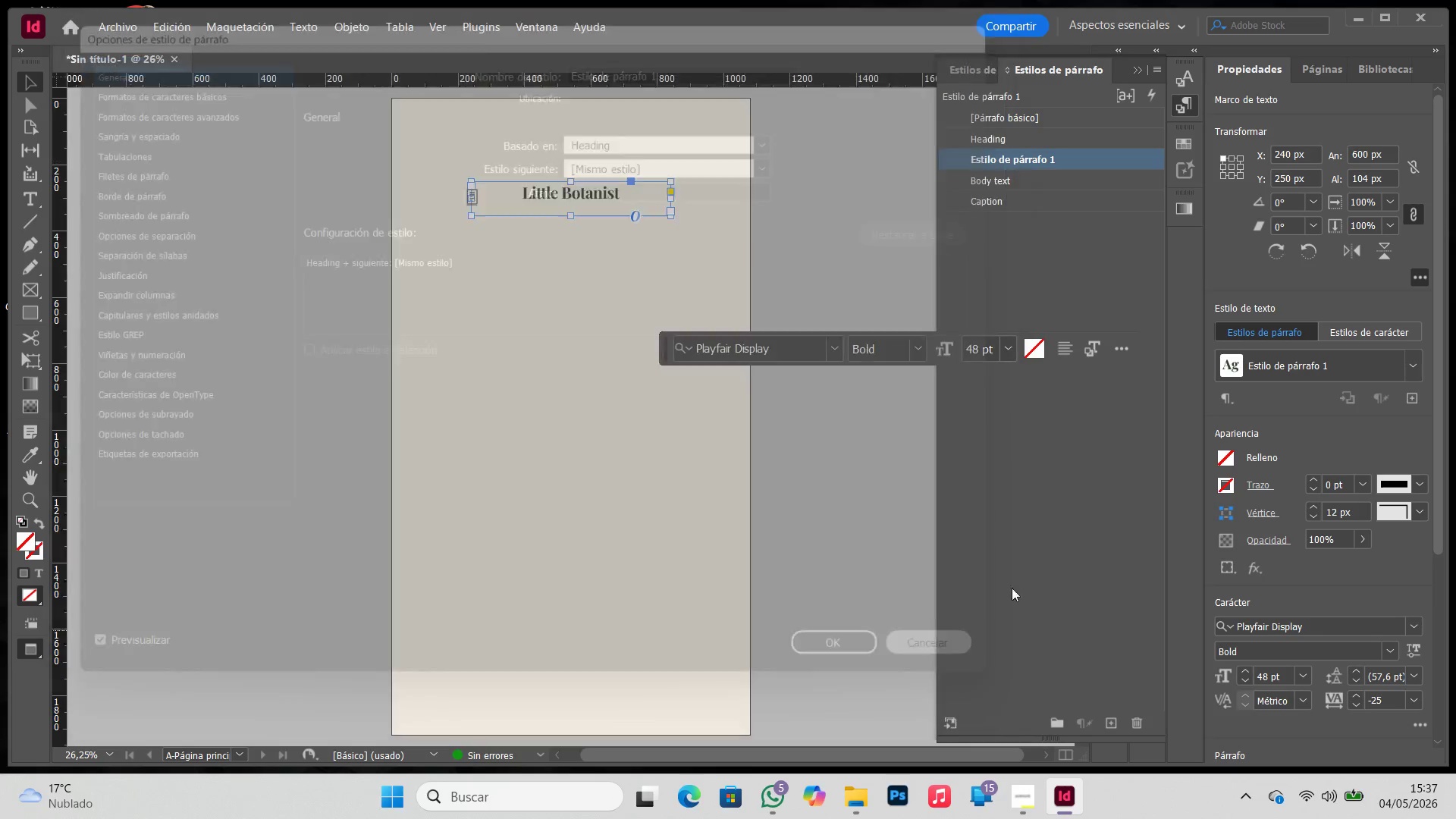 
key(Control+ControlLeft)
 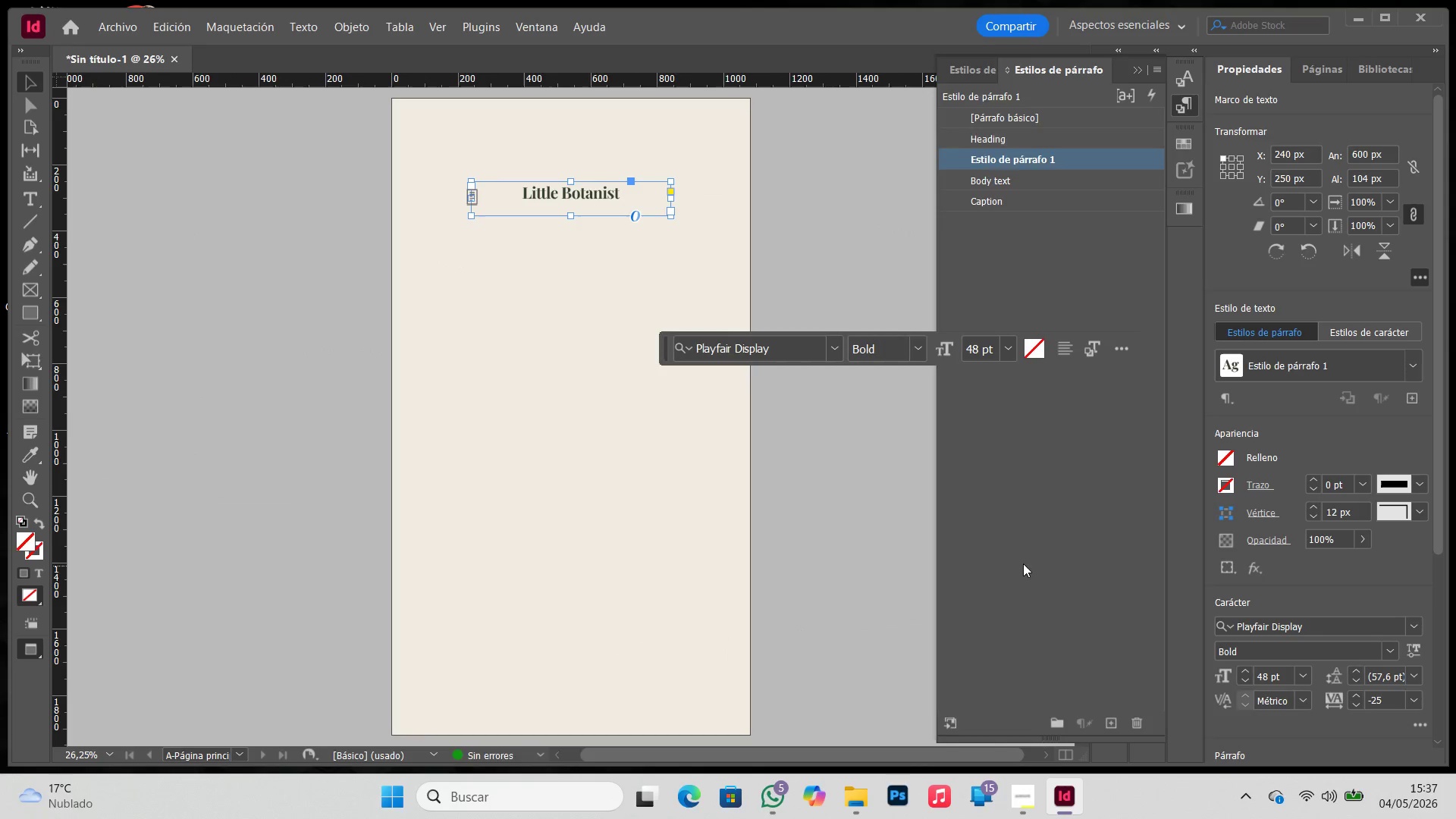 
key(Control+Z)
 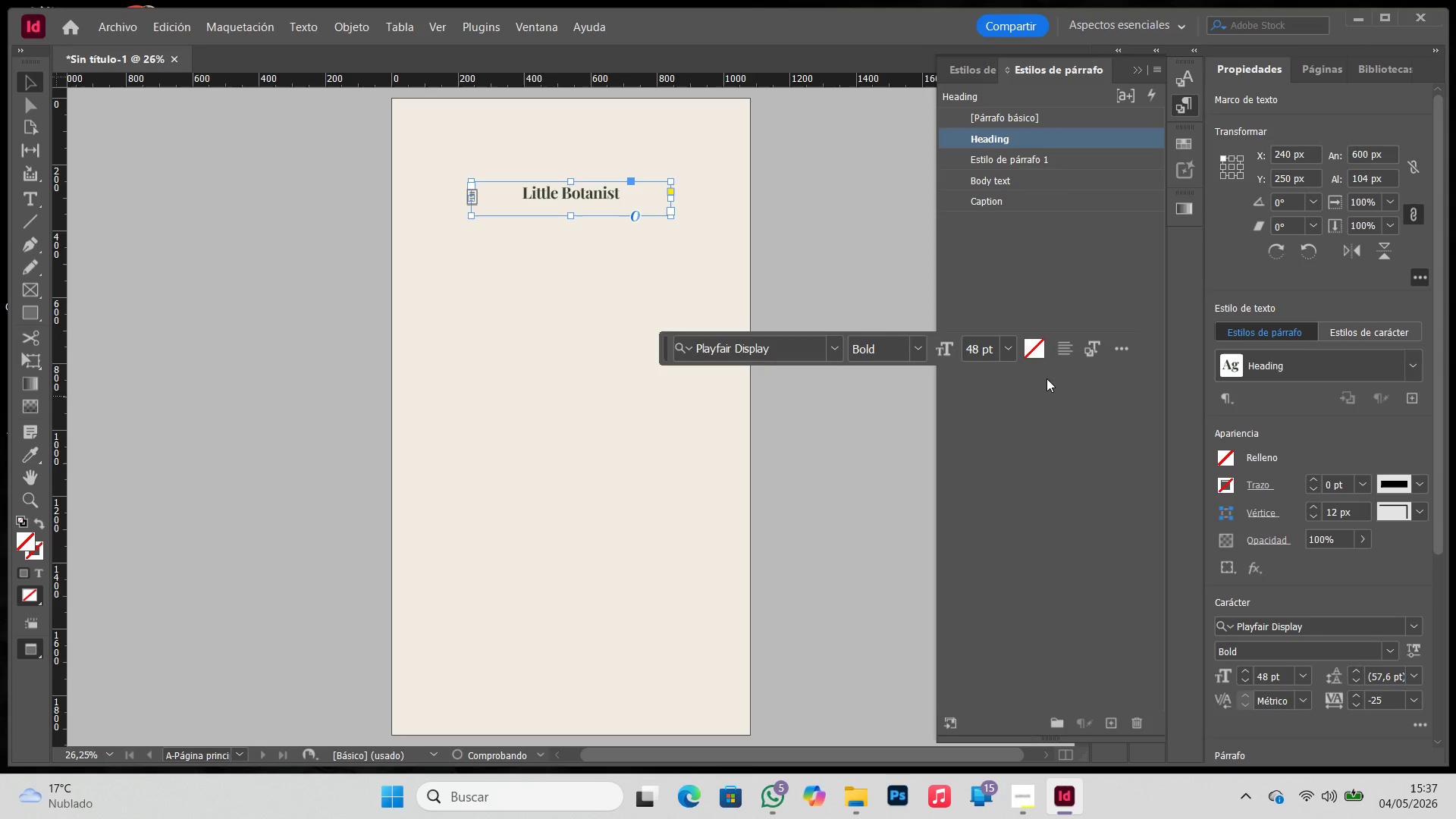 
key(Control+ControlLeft)
 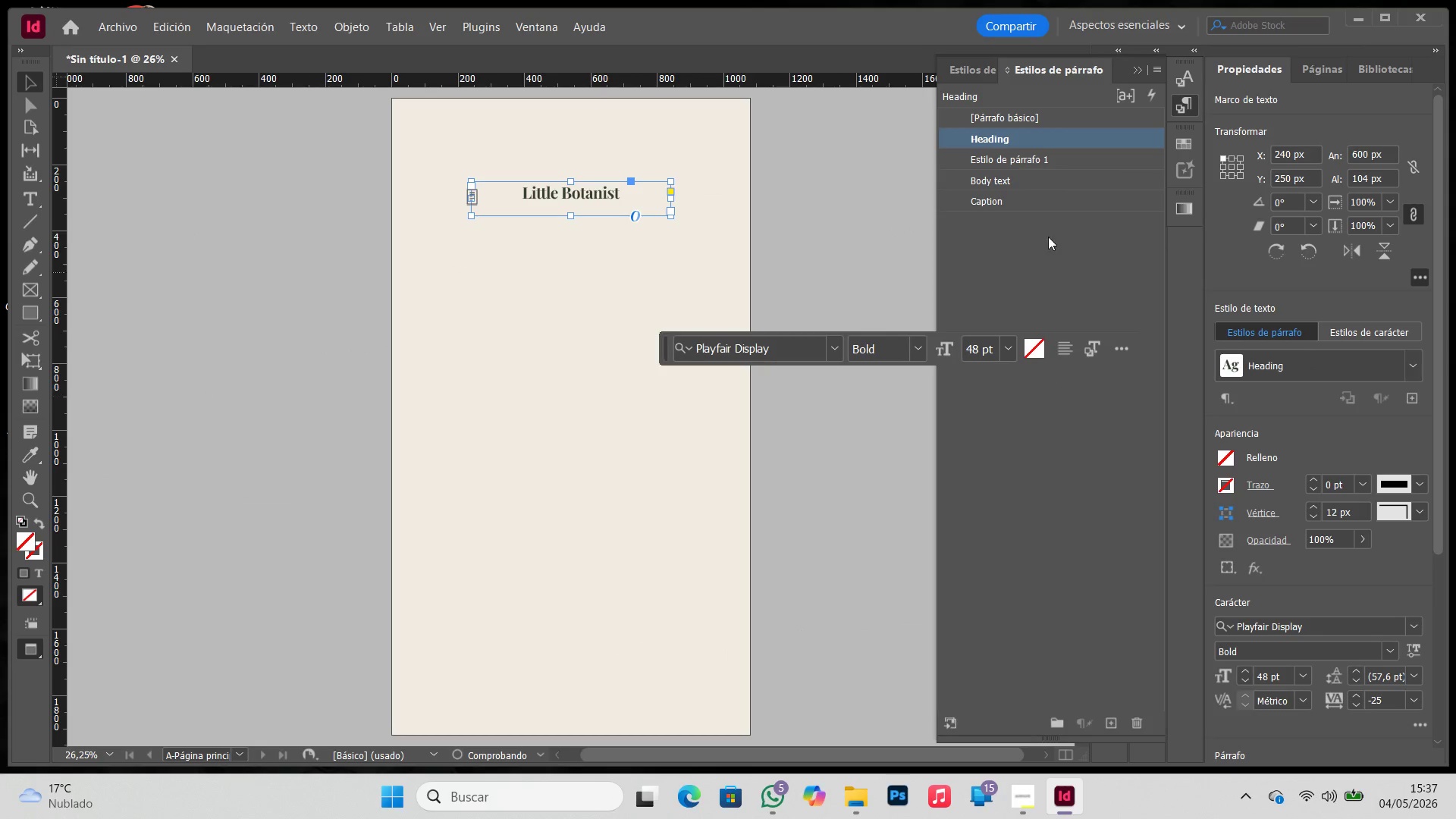 
key(Control+Z)
 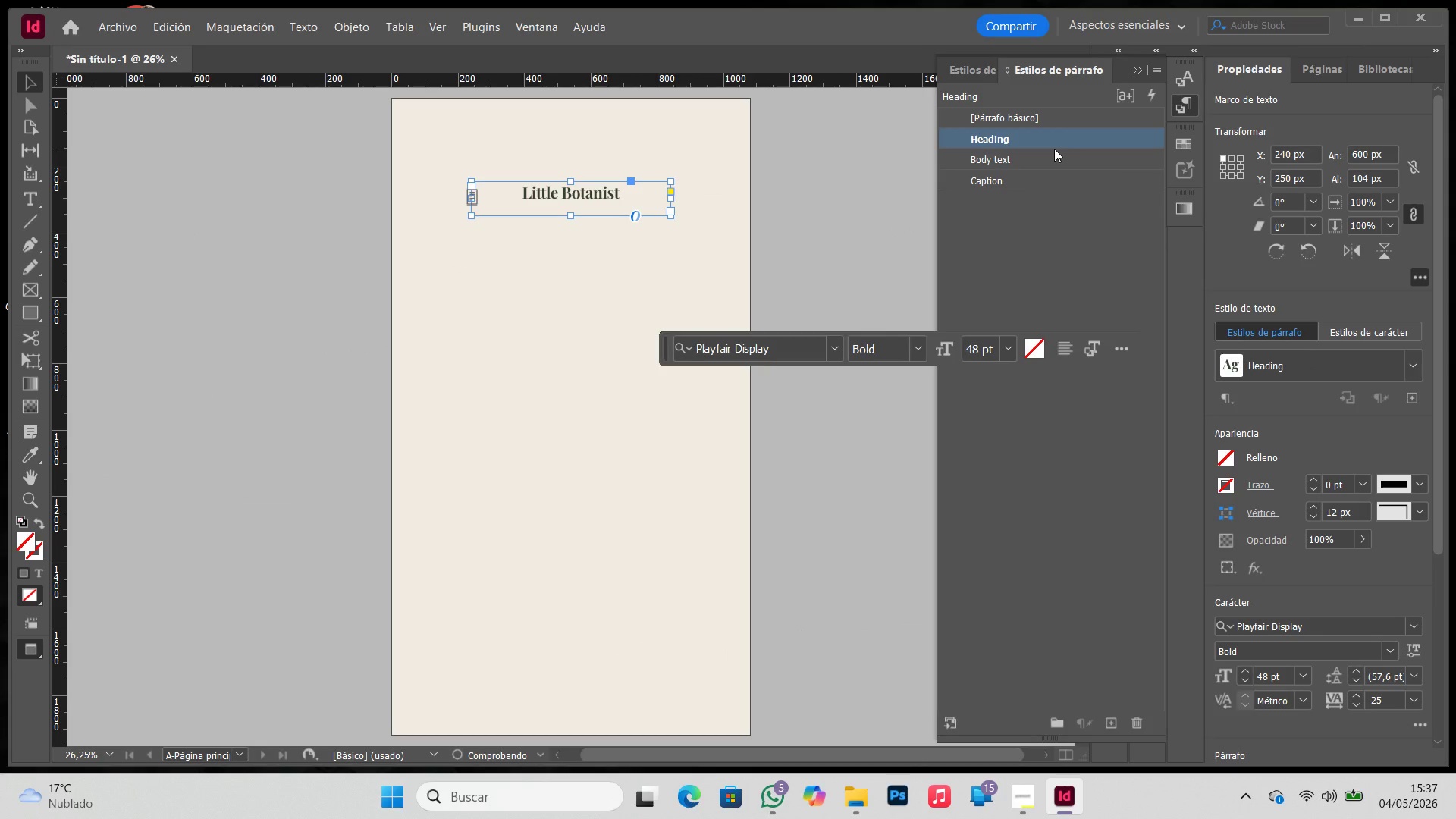 
key(Control+C)
 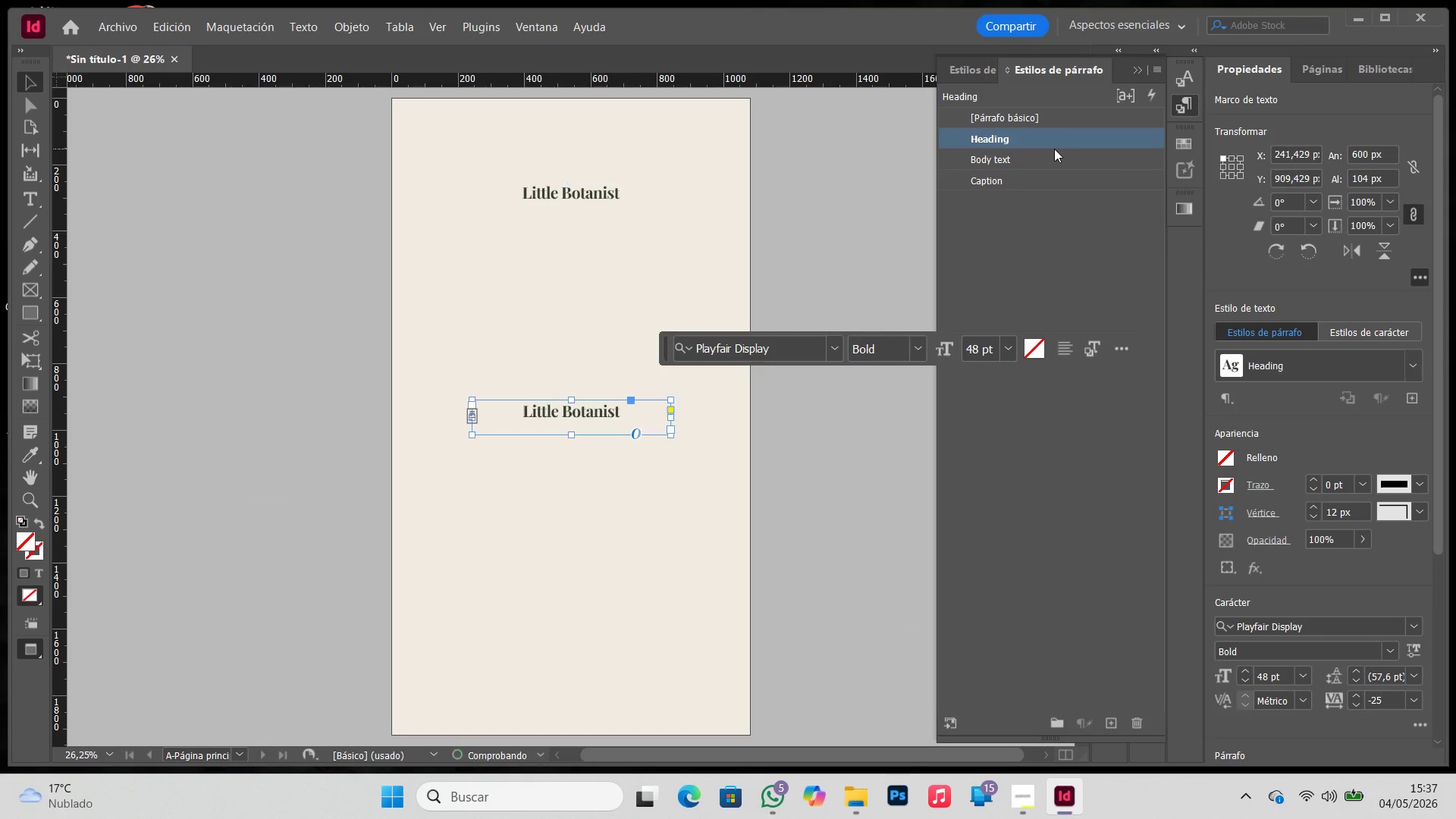 
key(Control+V)
 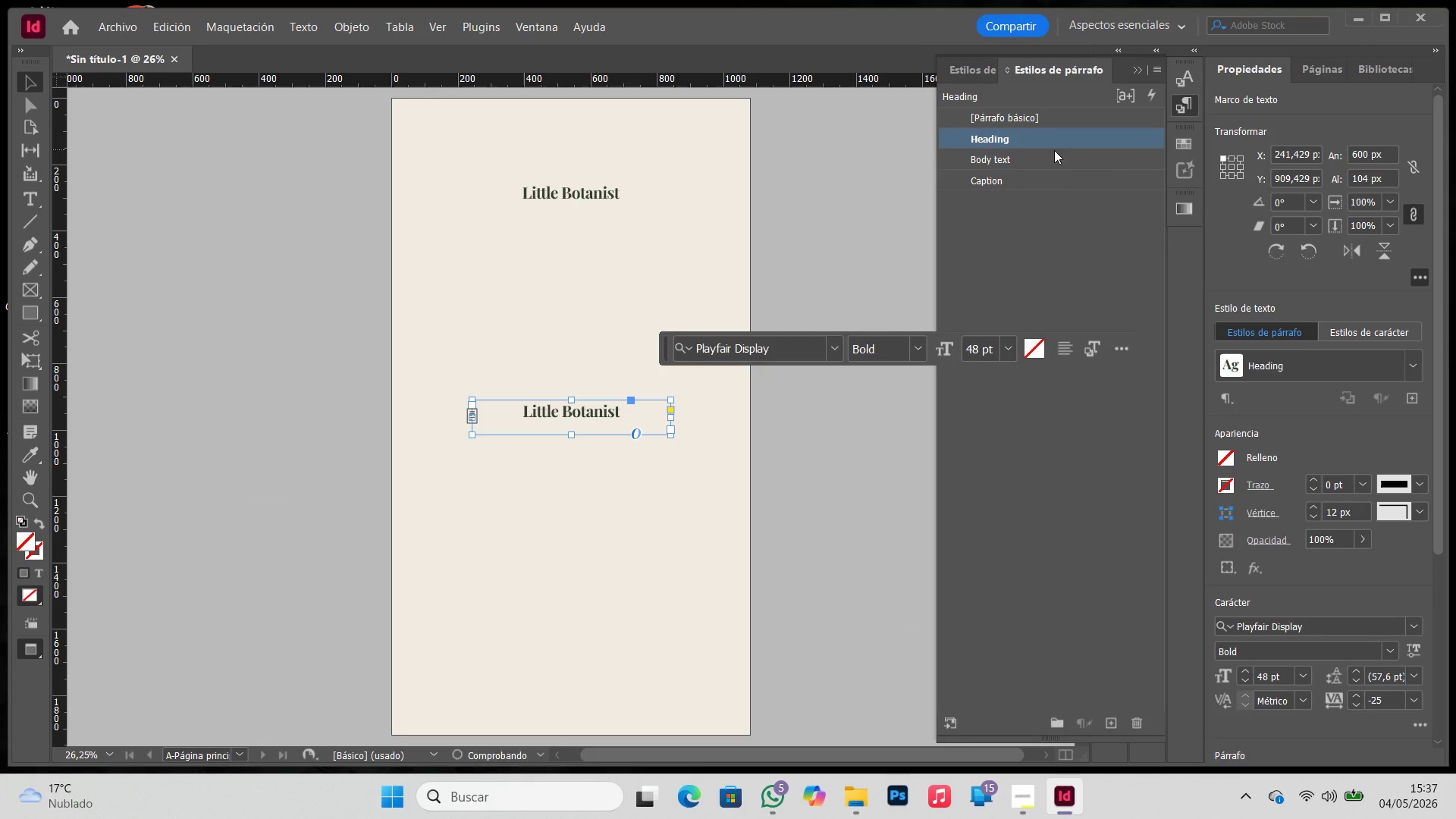 
key(Control+ControlLeft)
 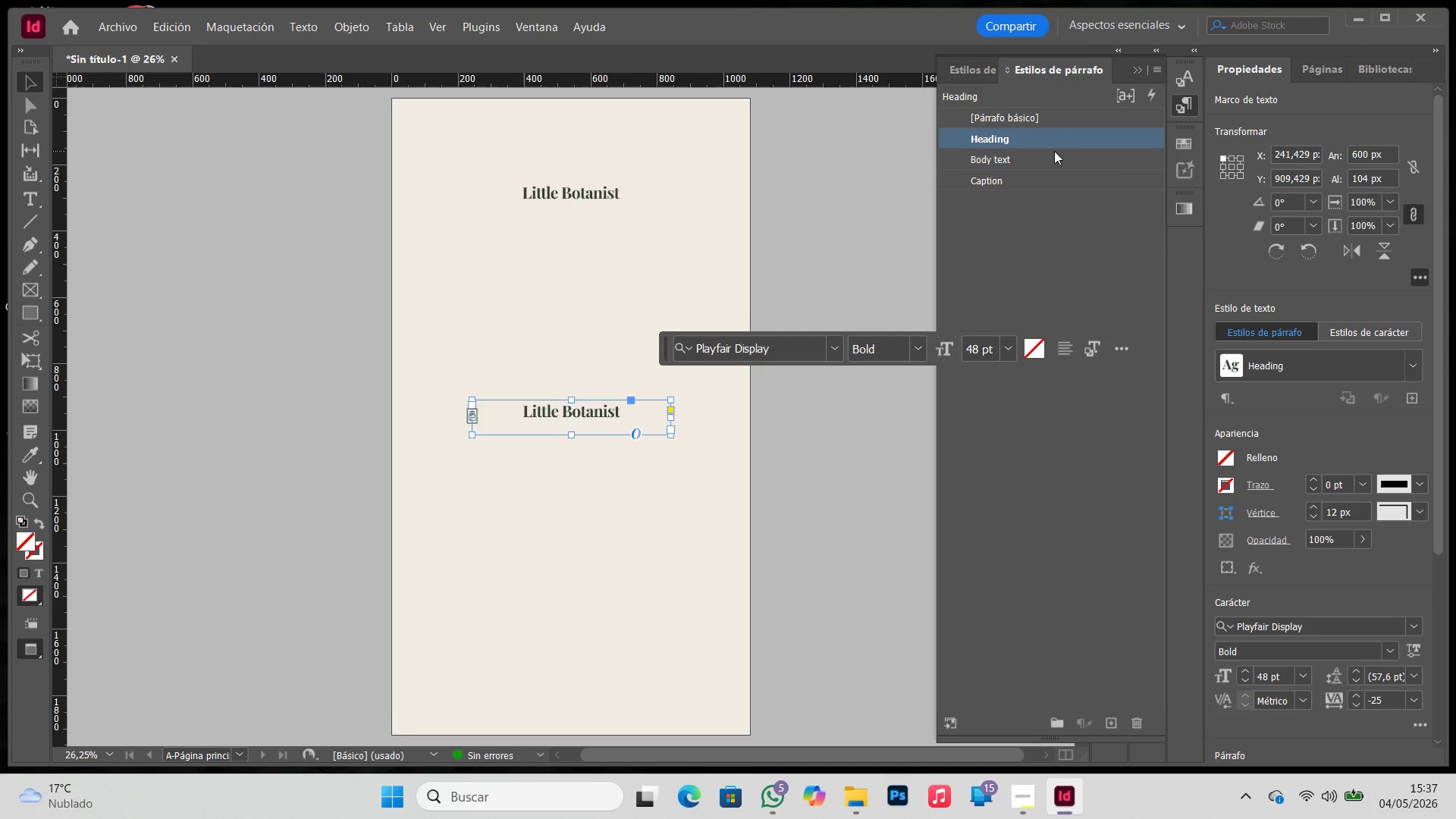 
key(Control+Z)
 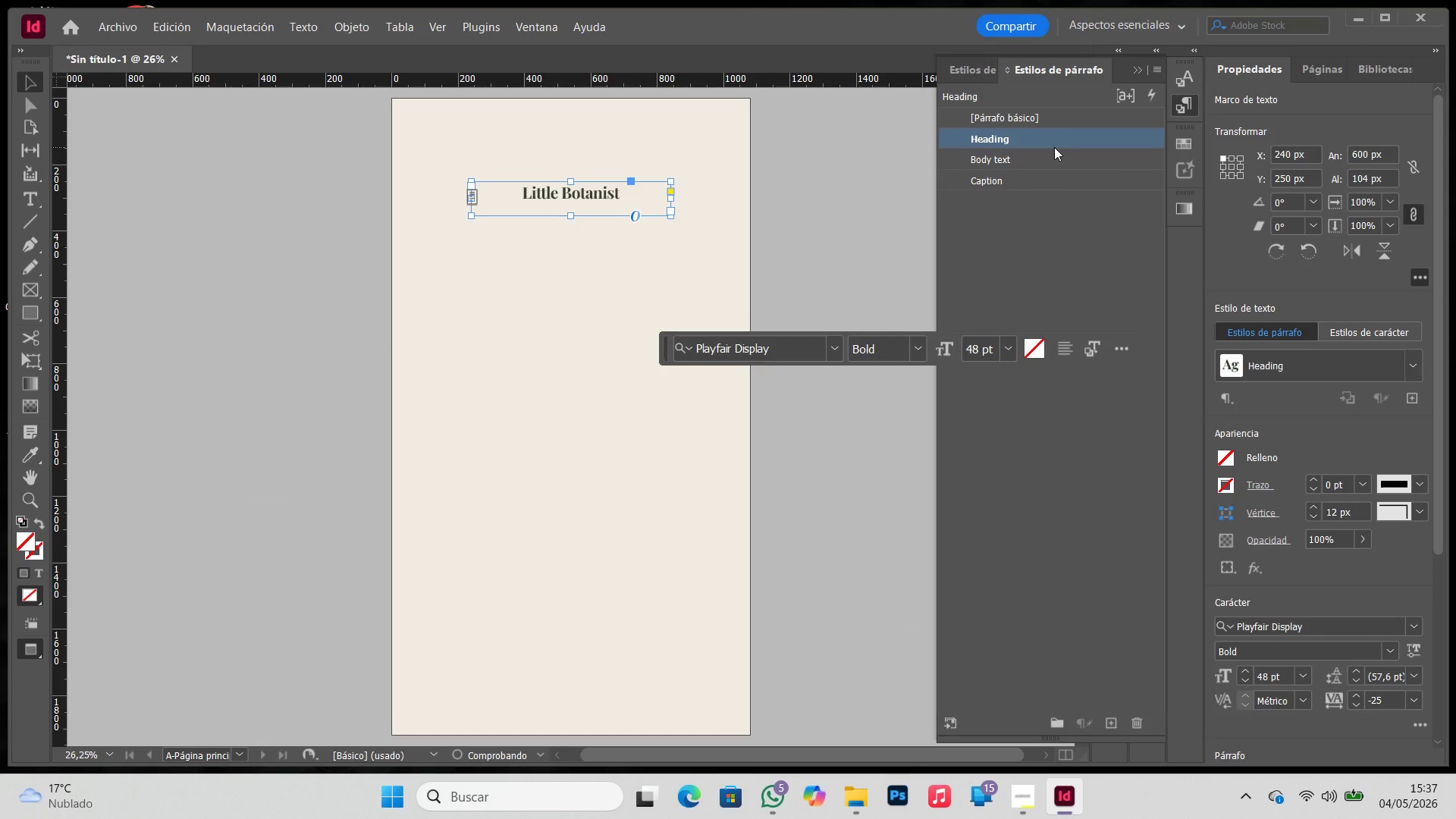 
left_click([1054, 147])
 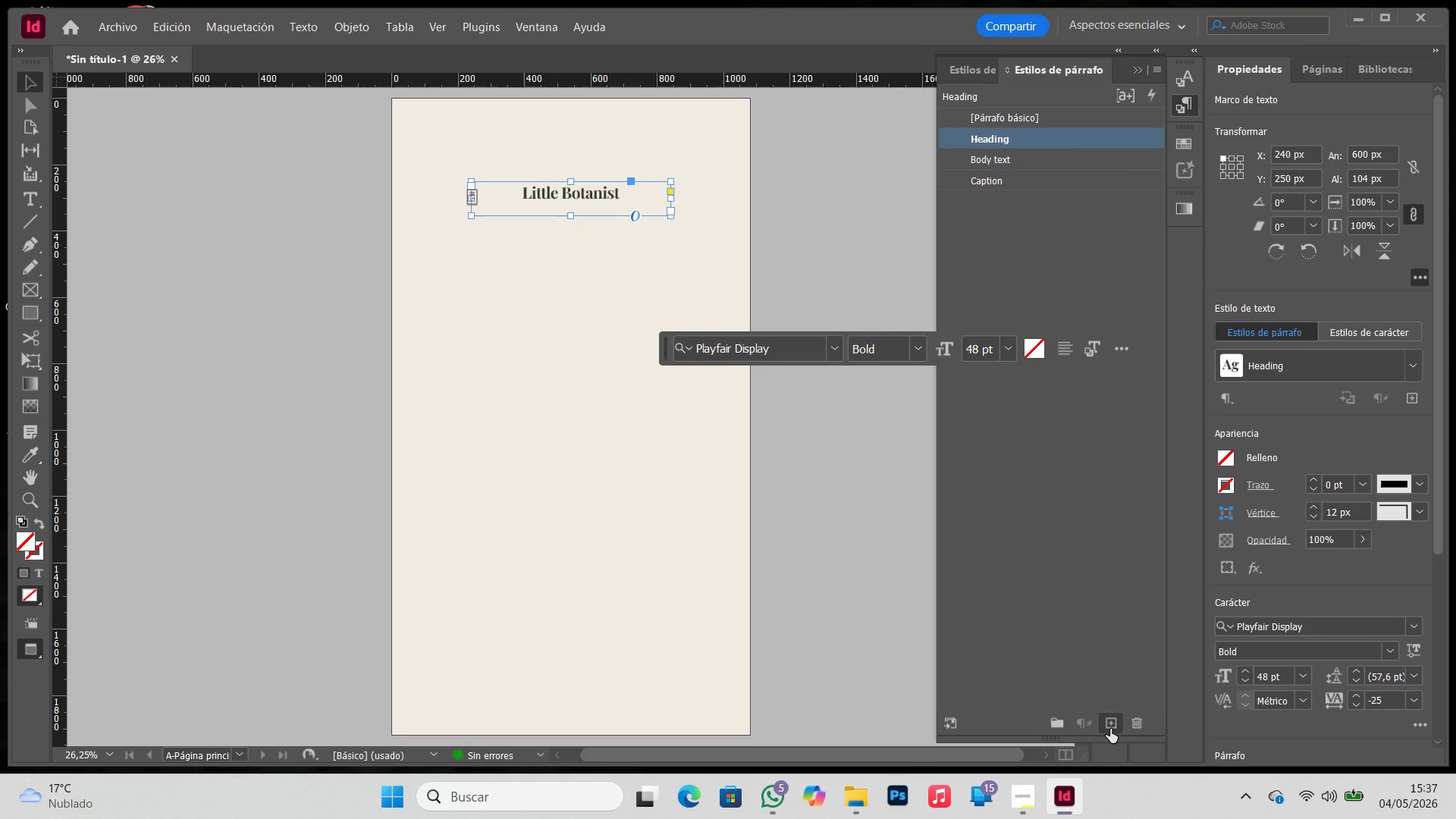 
left_click([1111, 724])
 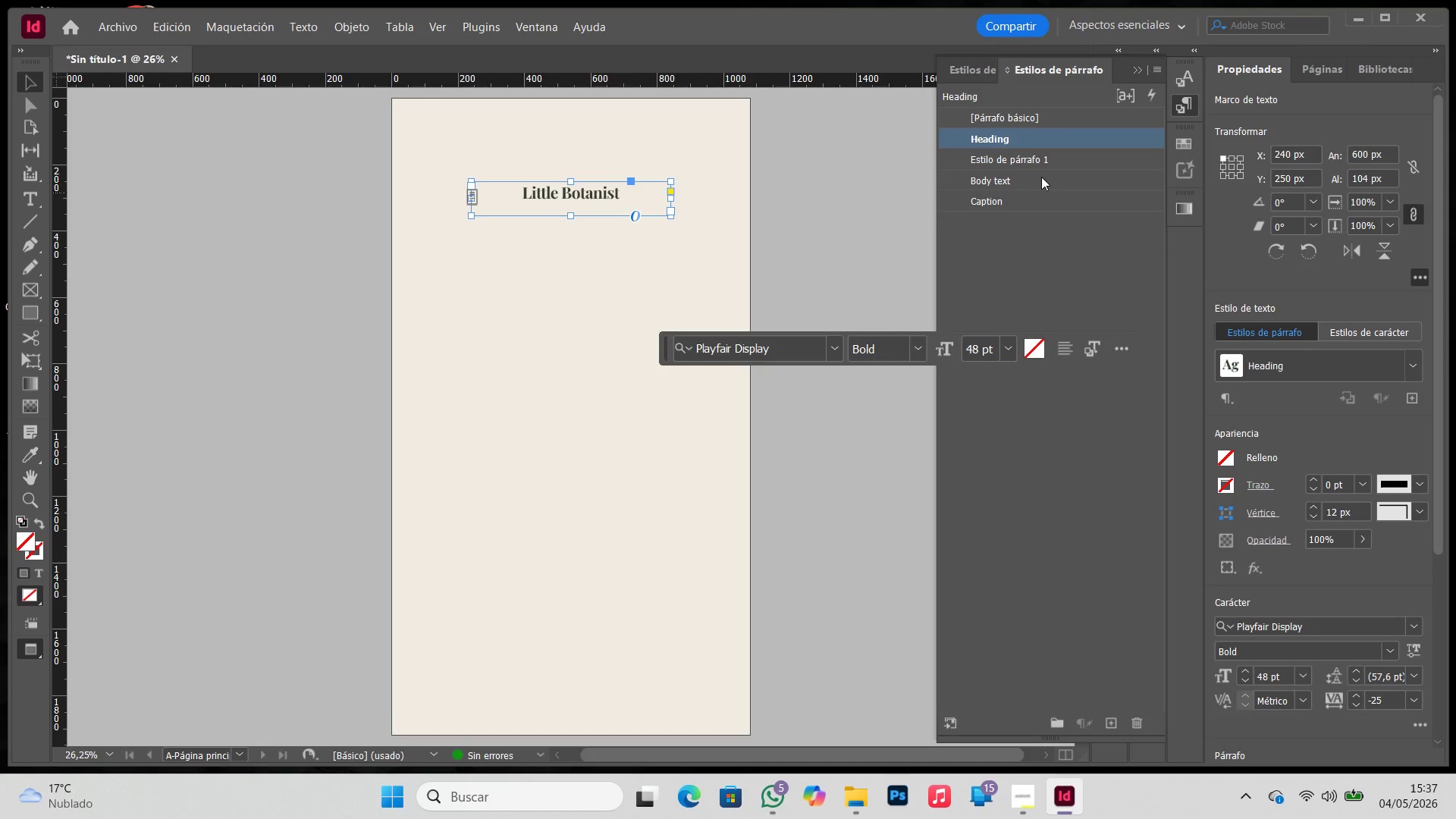 
double_click([1062, 165])
 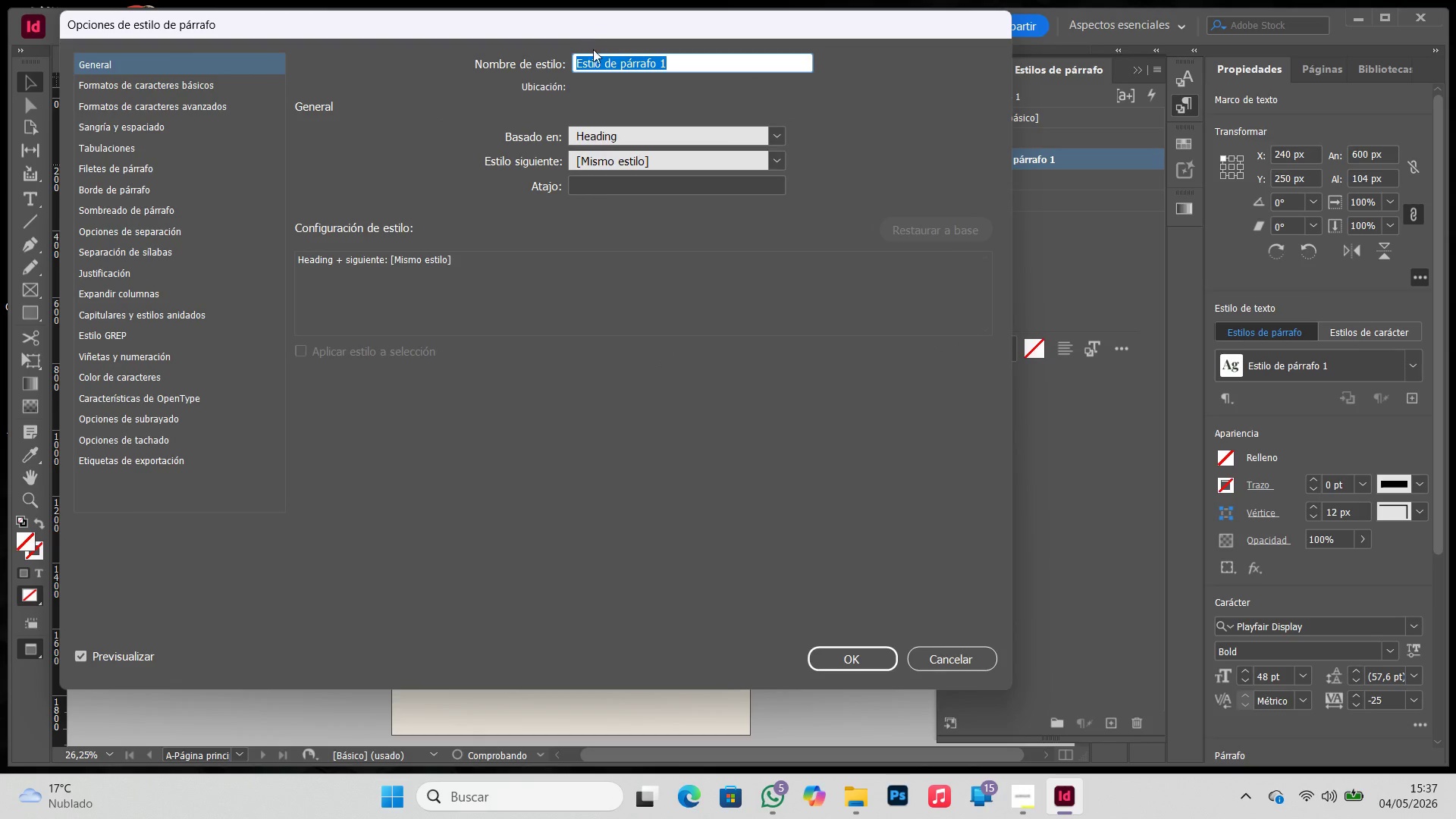 
type(Logo)
 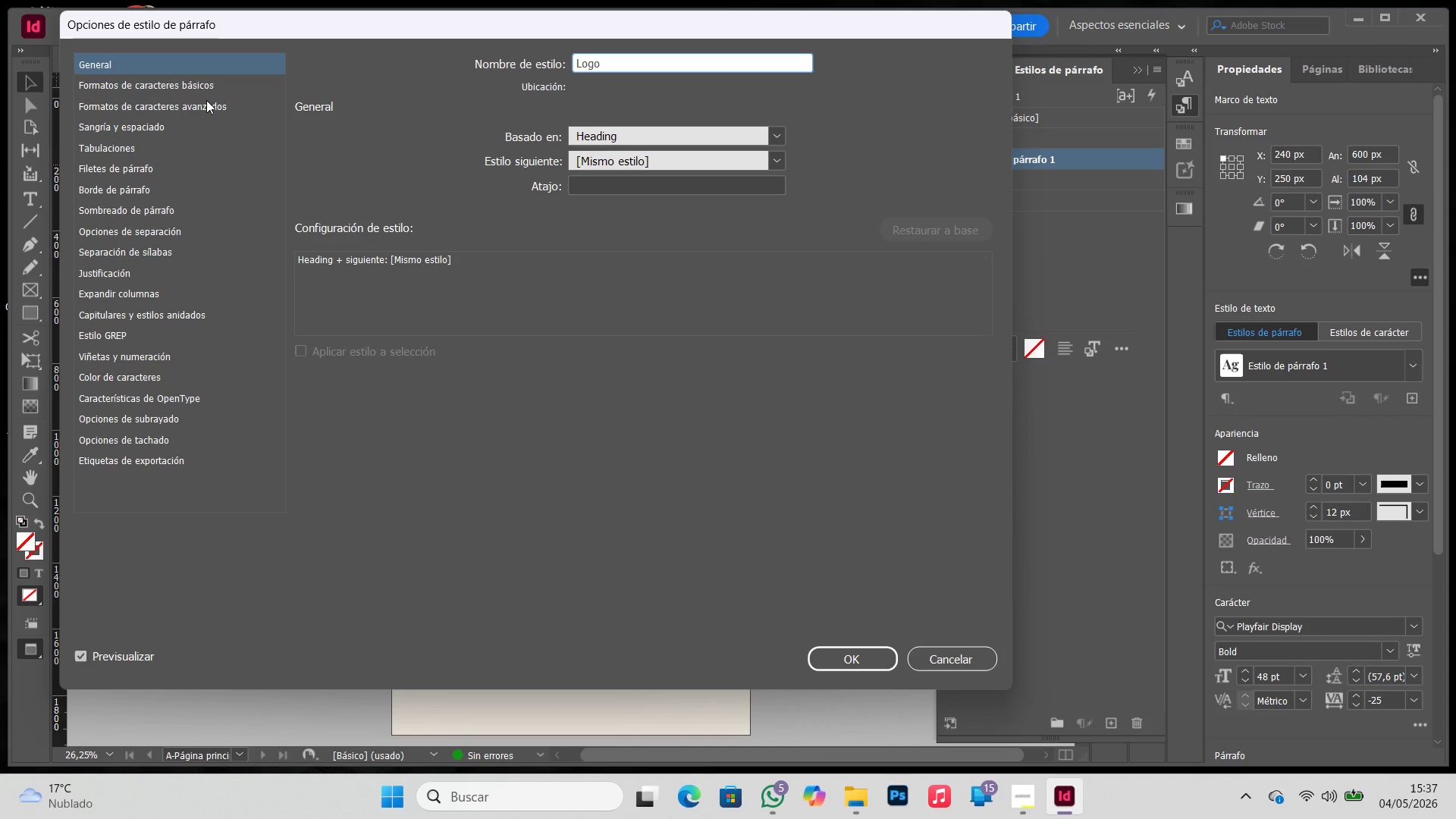 
left_click([205, 80])
 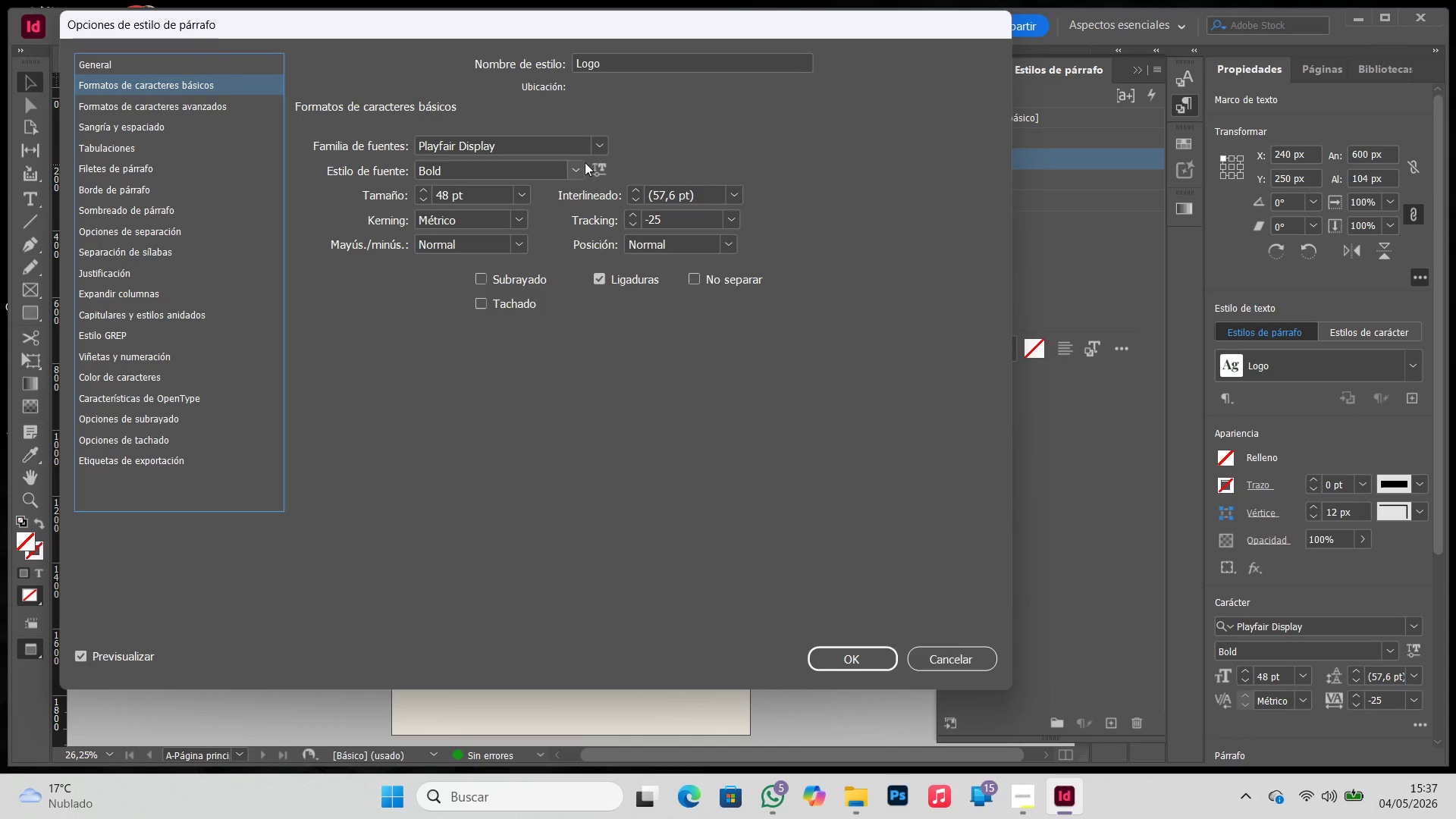 
left_click([523, 190])
 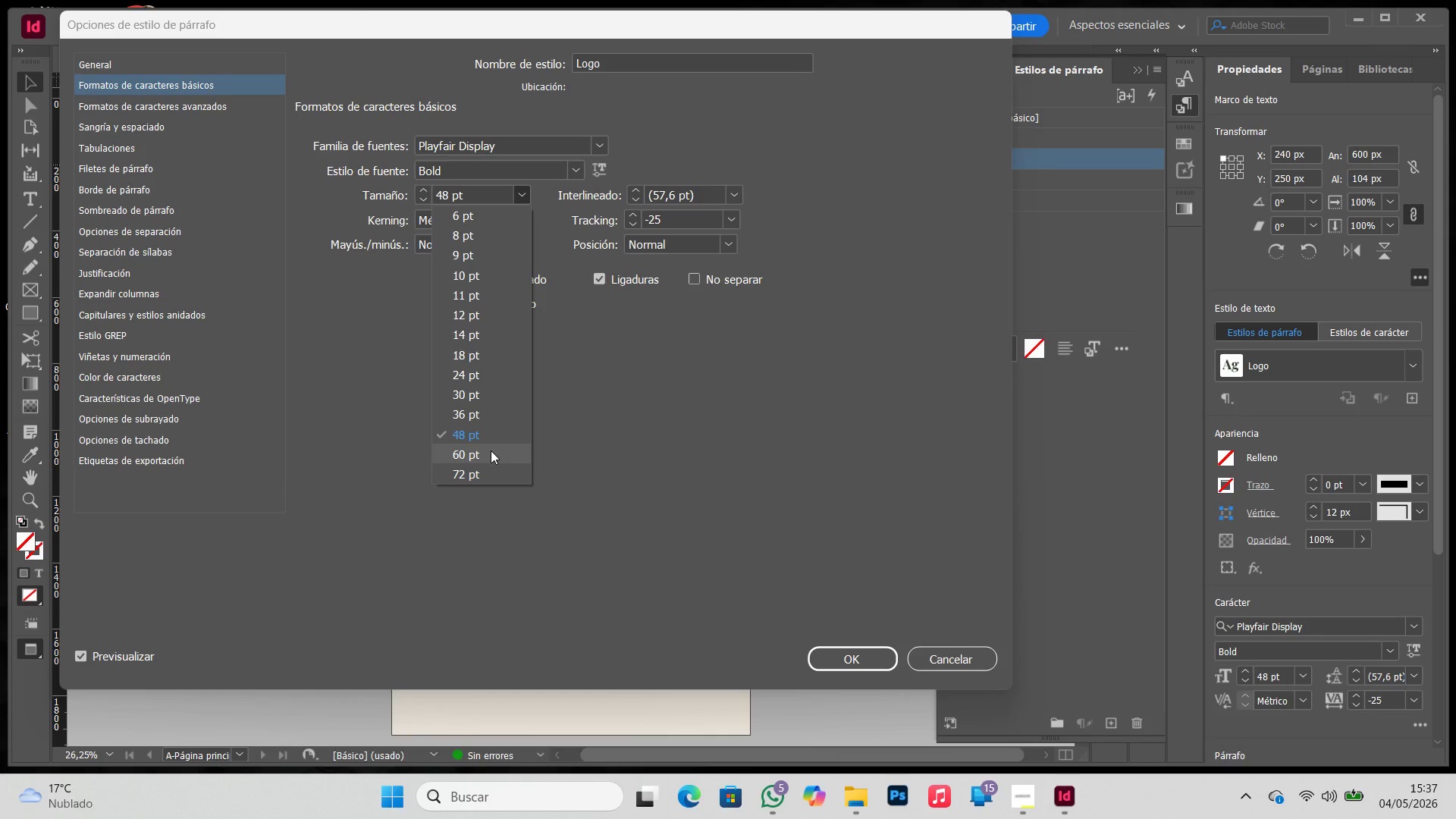 
left_click([491, 451])
 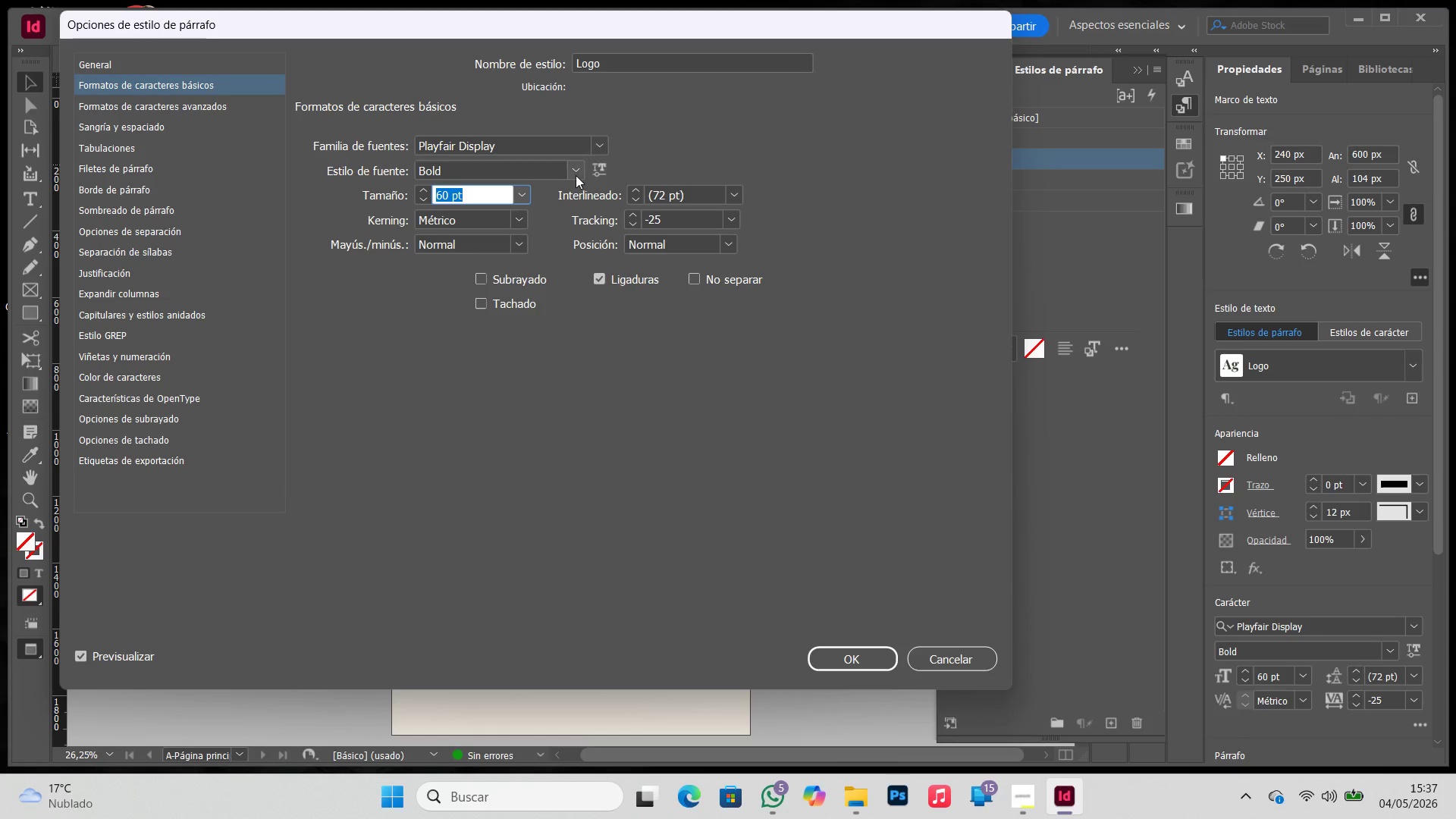 
left_click([575, 167])
 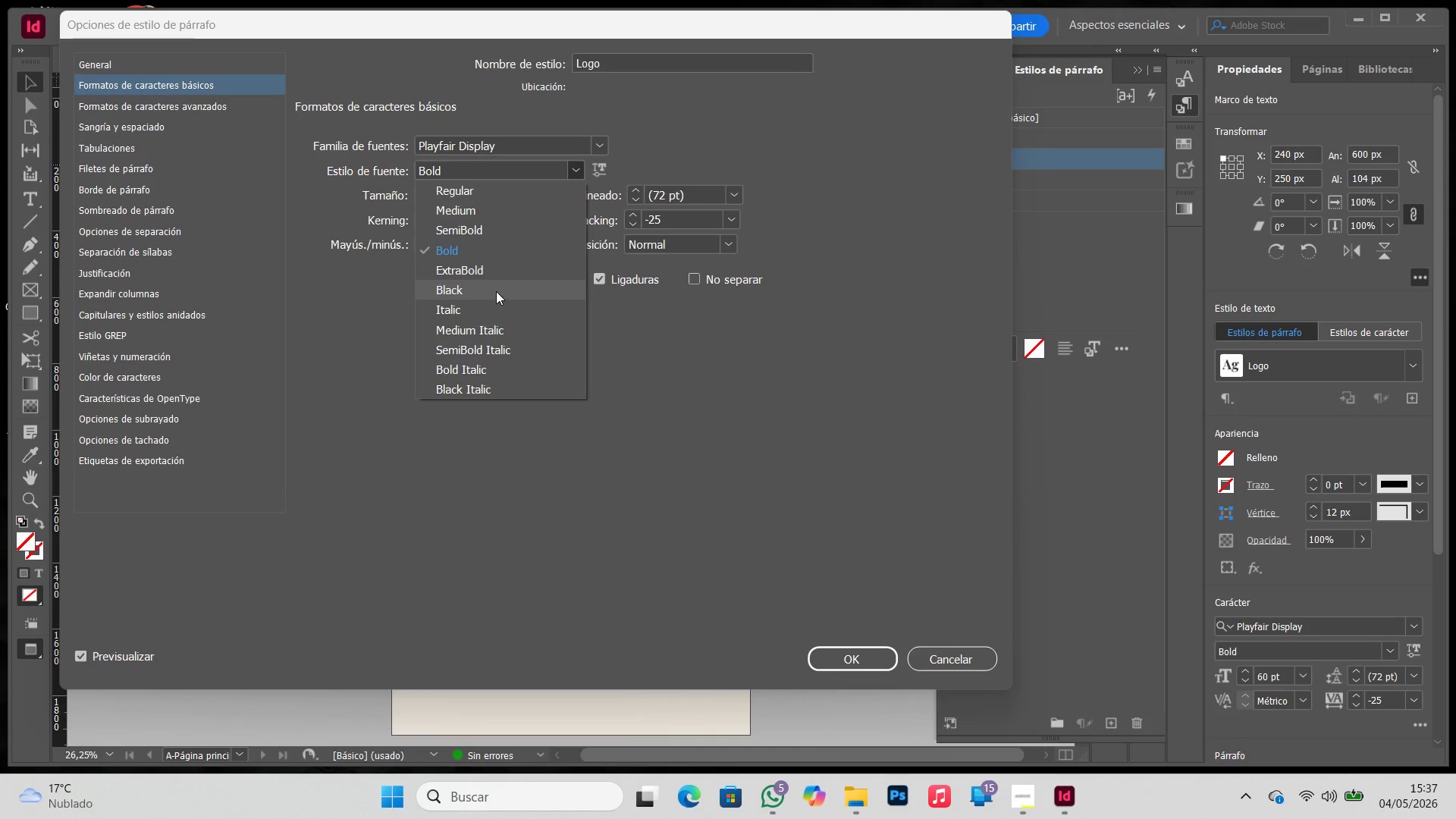 
left_click([496, 291])
 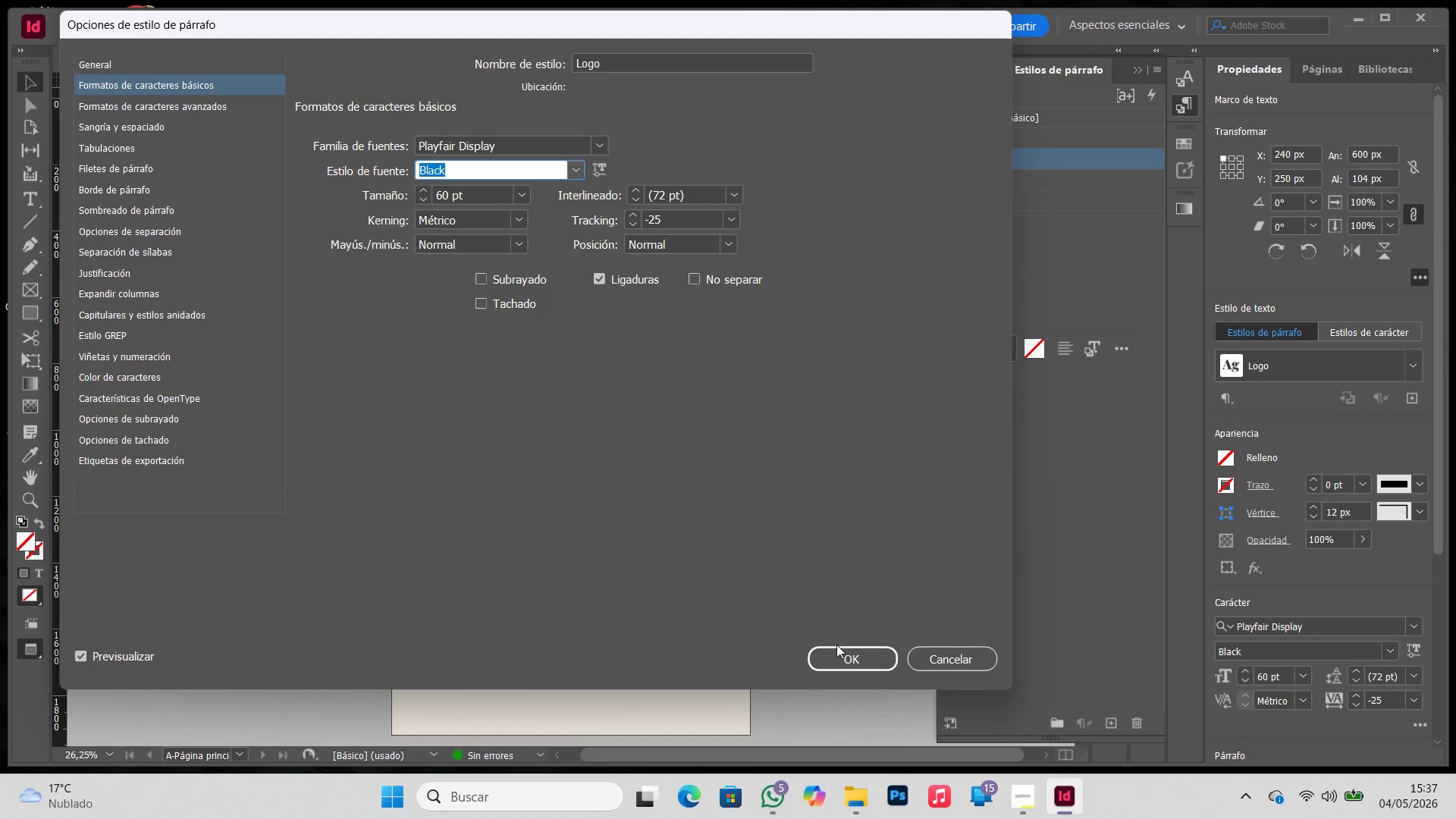 
left_click([839, 651])
 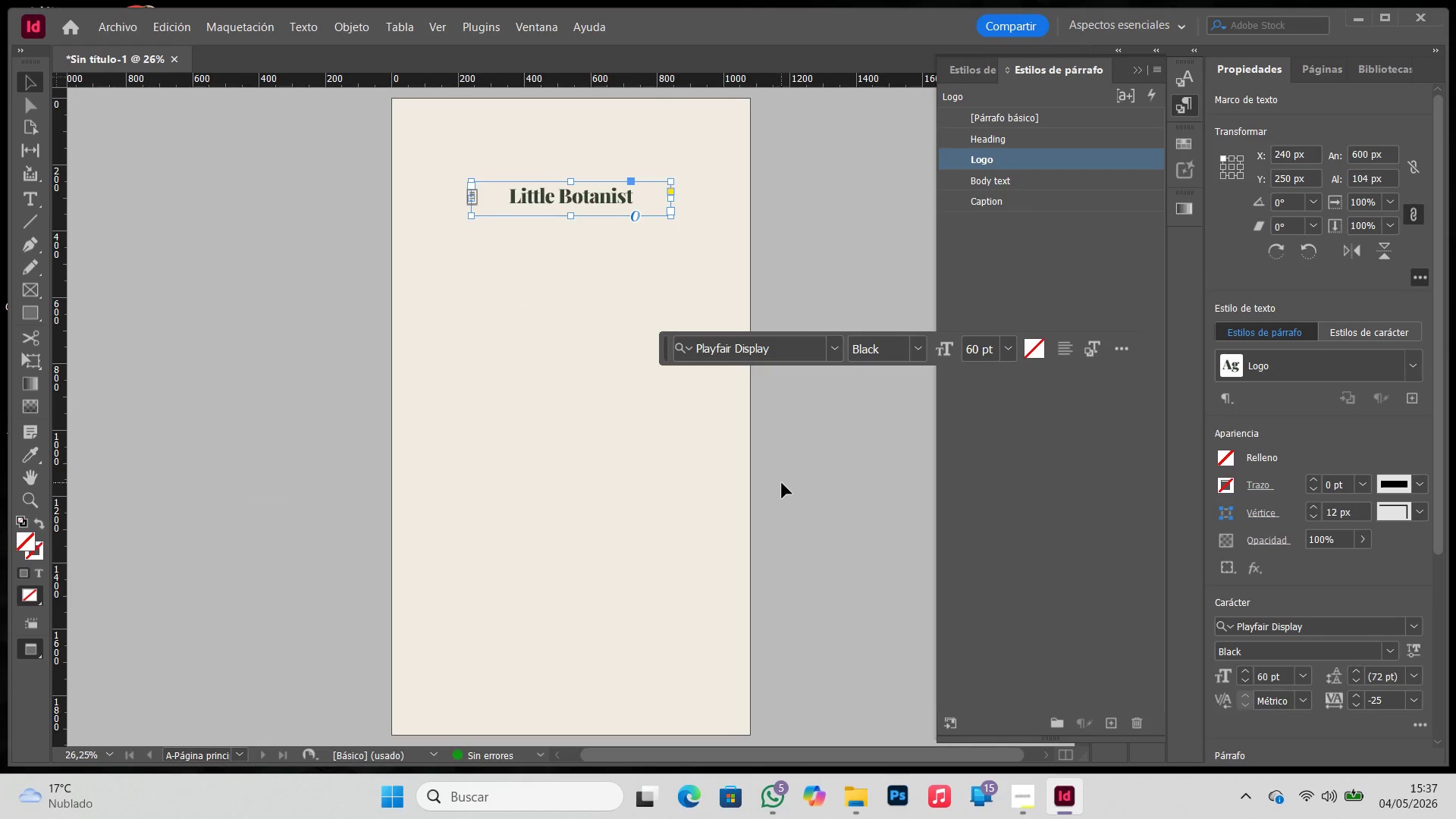 
left_click([782, 483])
 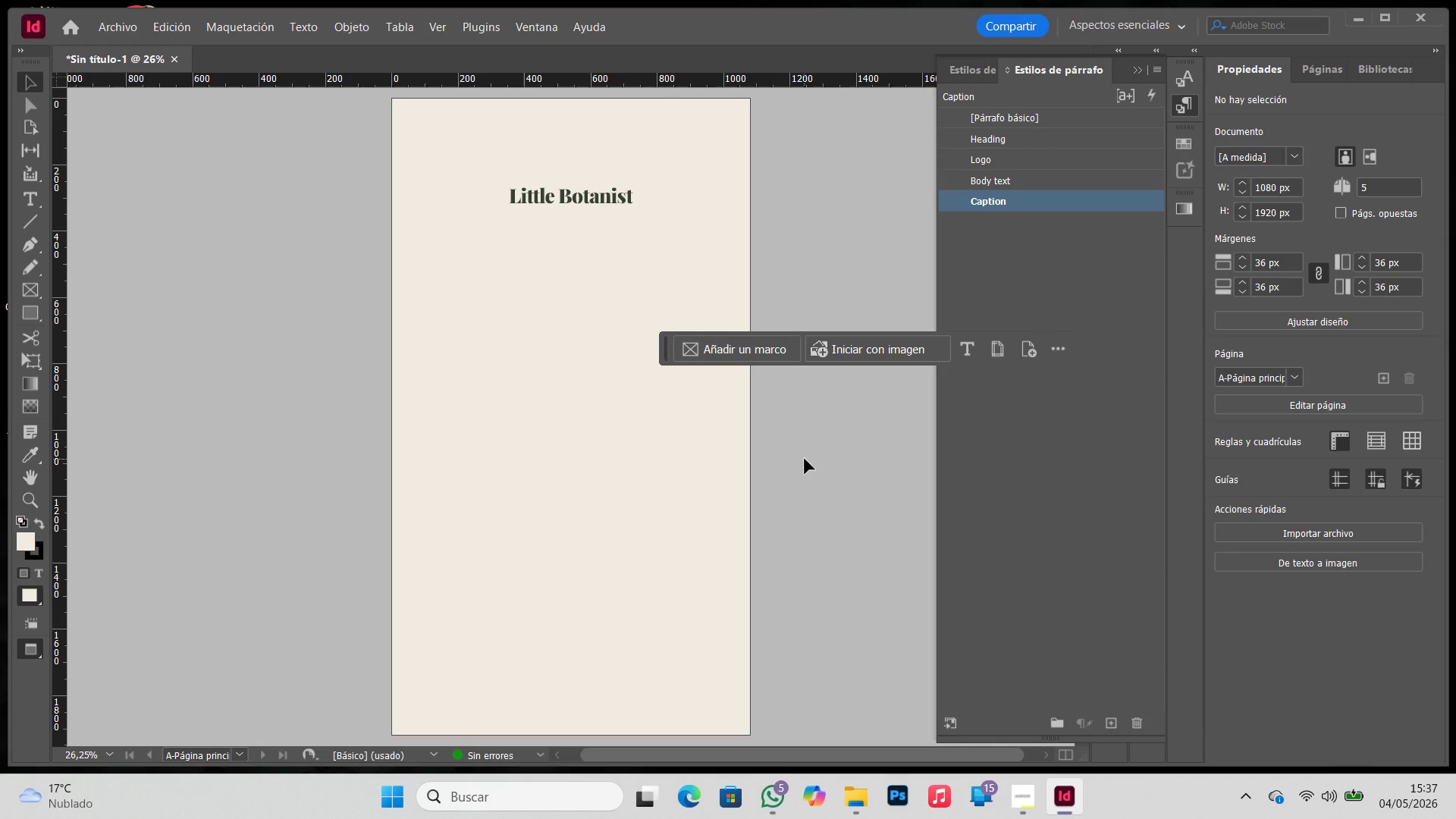 
left_click([805, 459])
 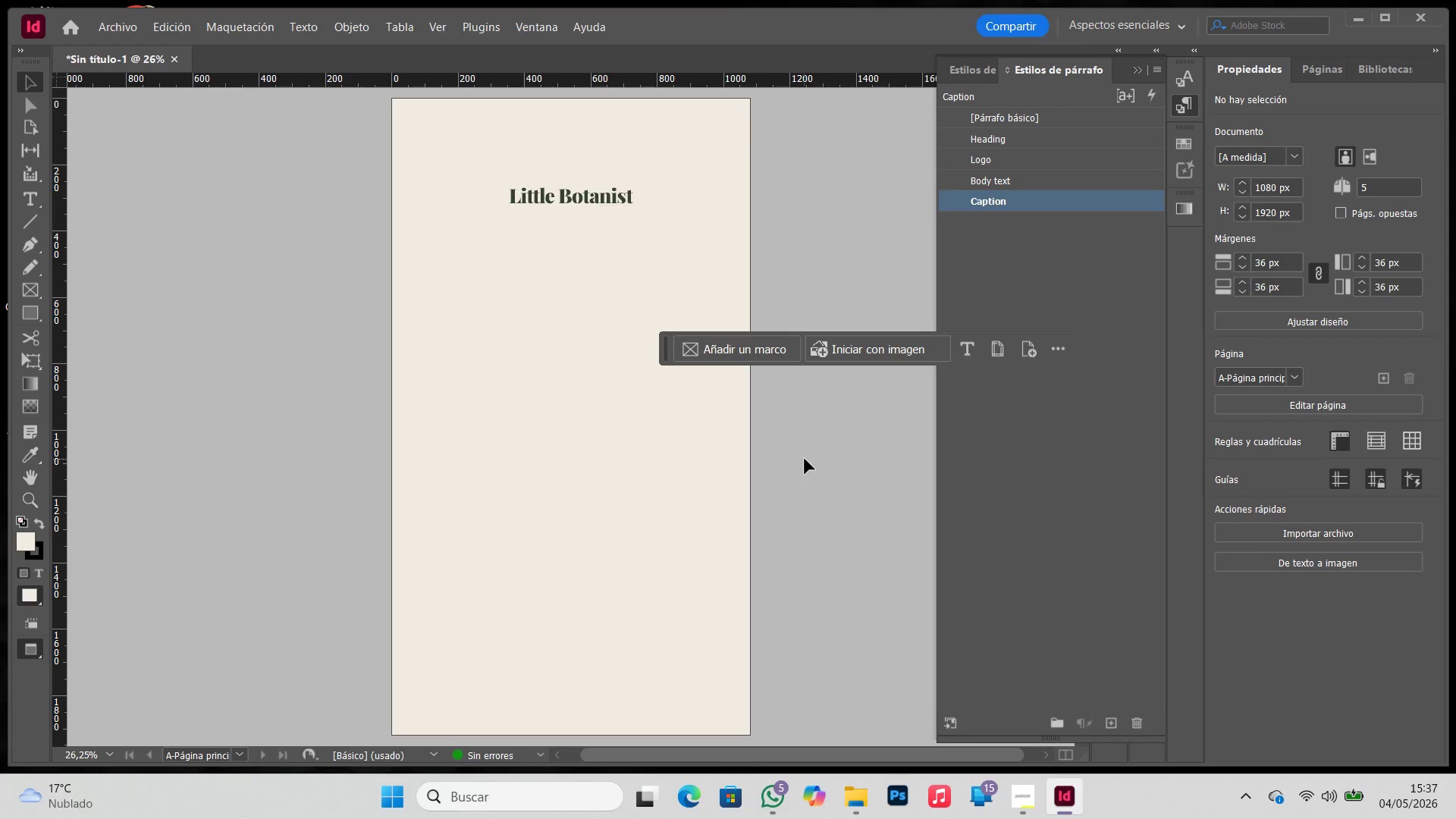 
wait(9.27)
 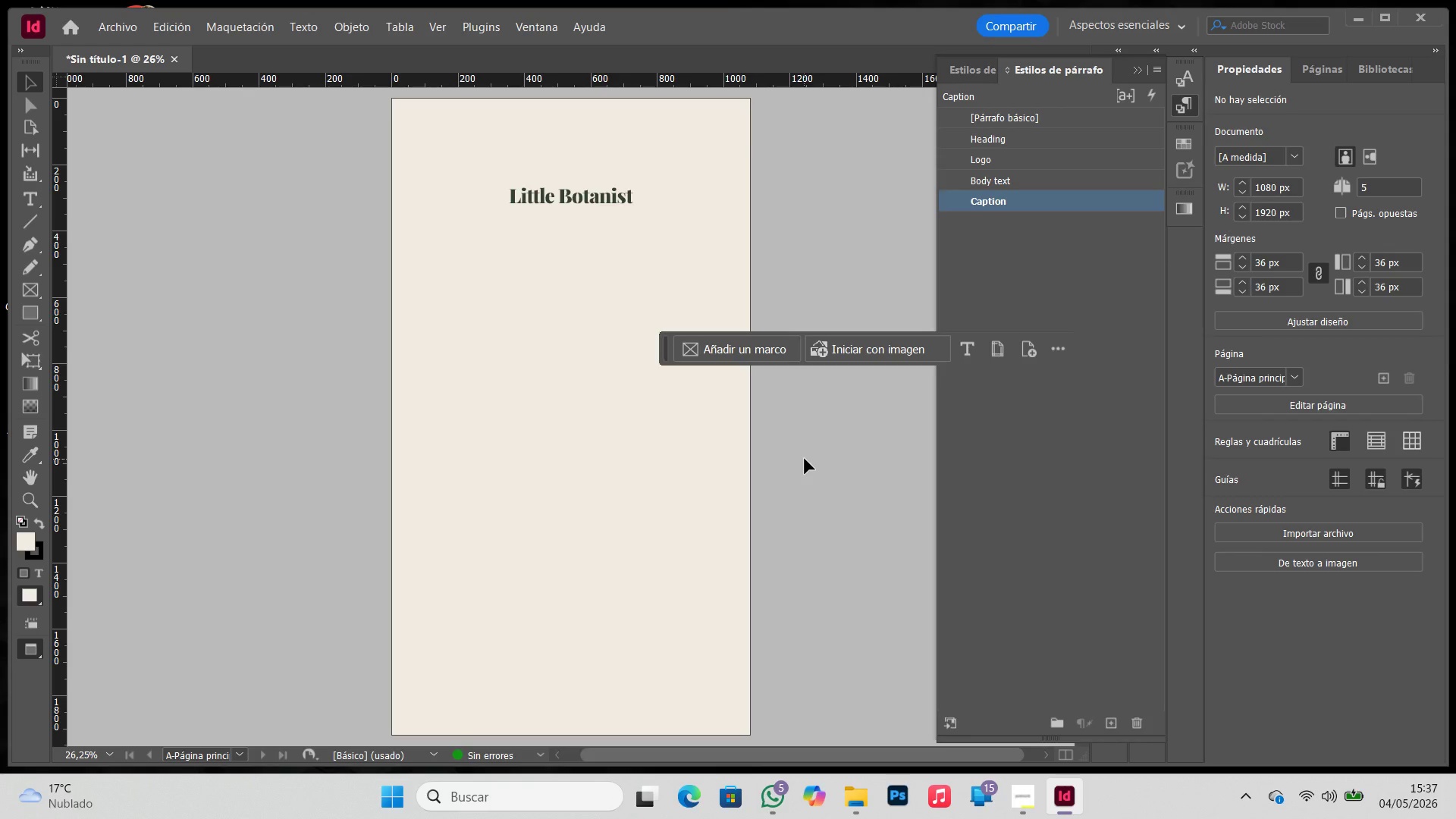 
key(W)
 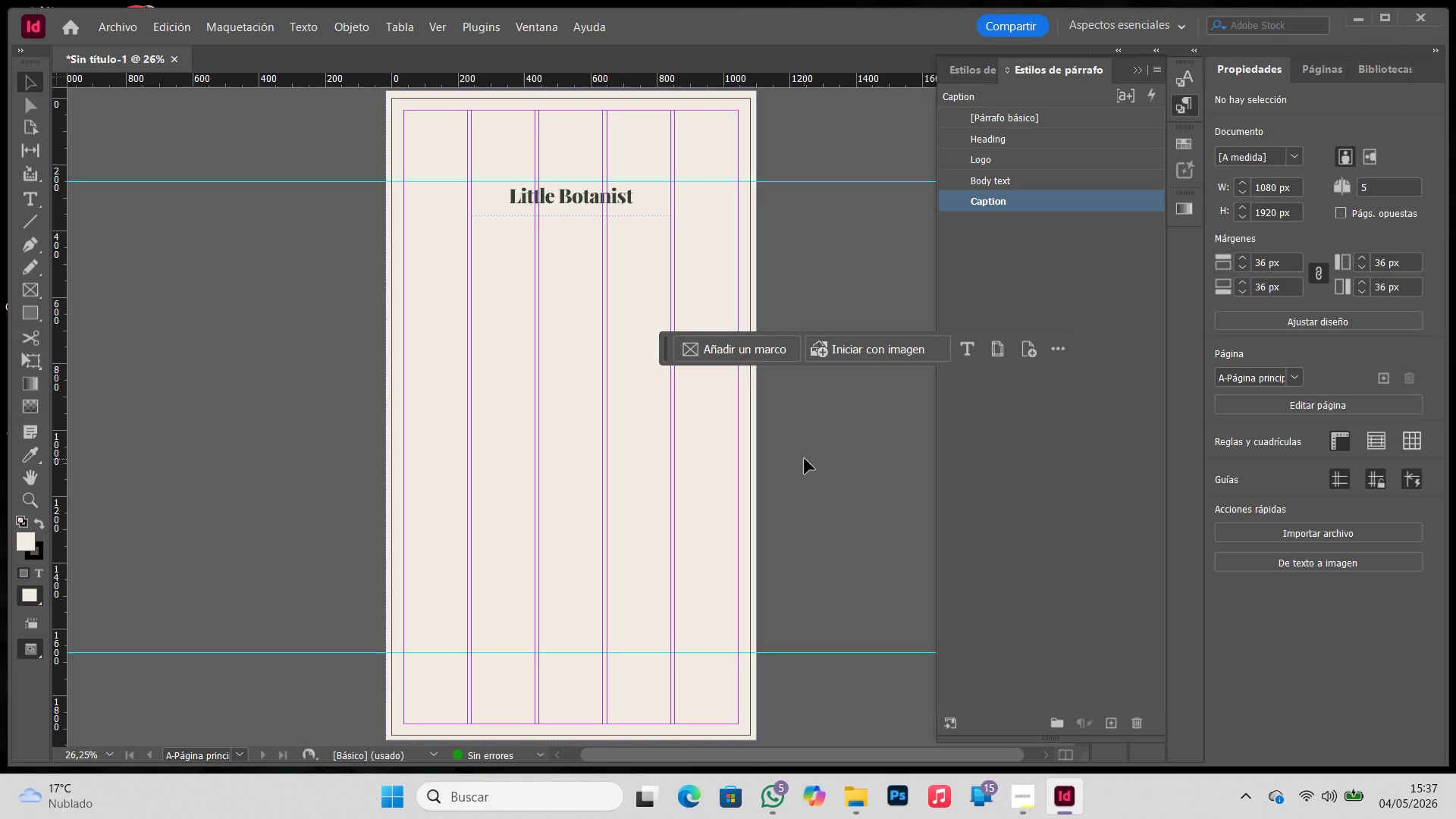 
left_click([805, 459])
 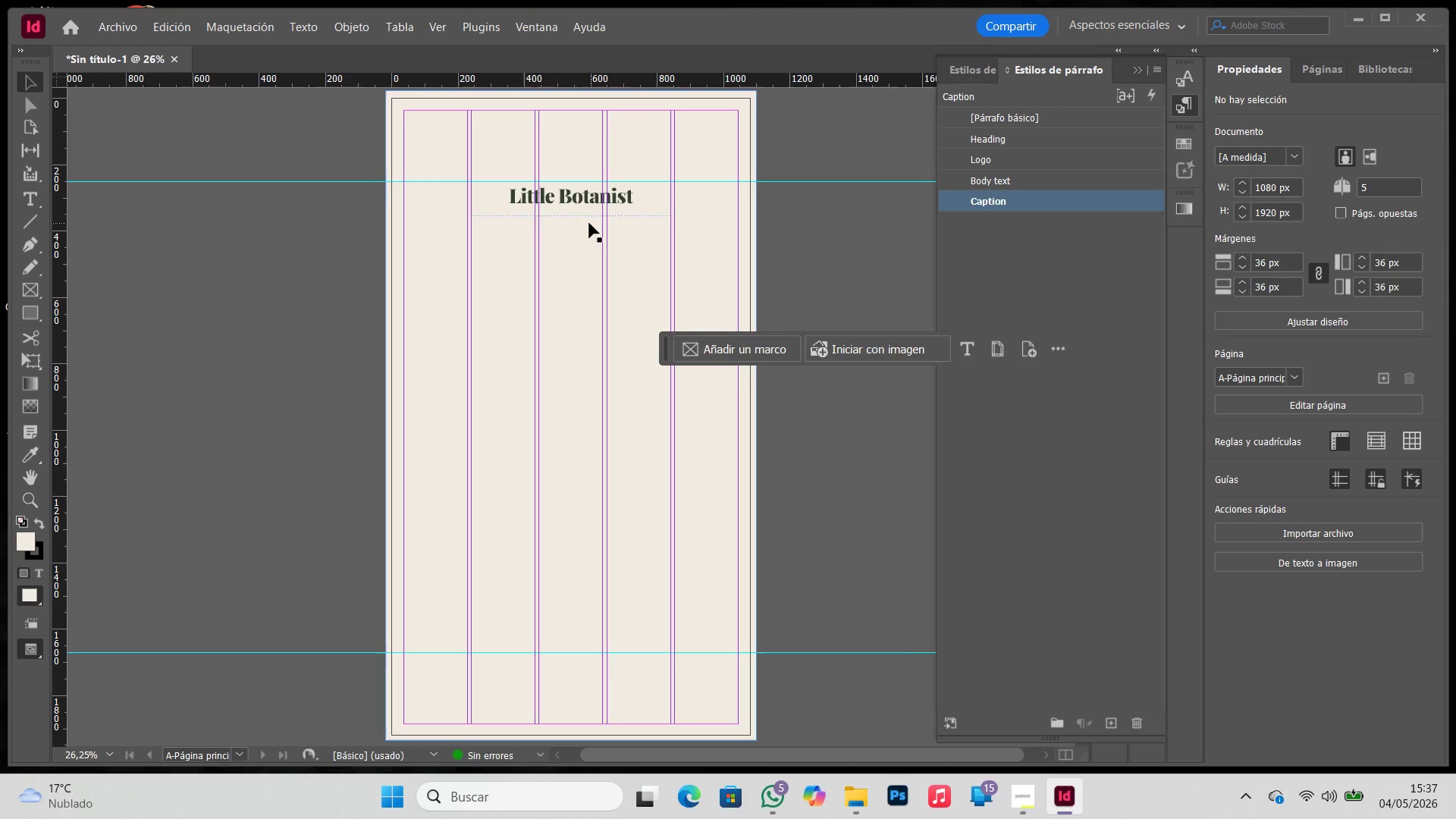 
left_click([574, 215])
 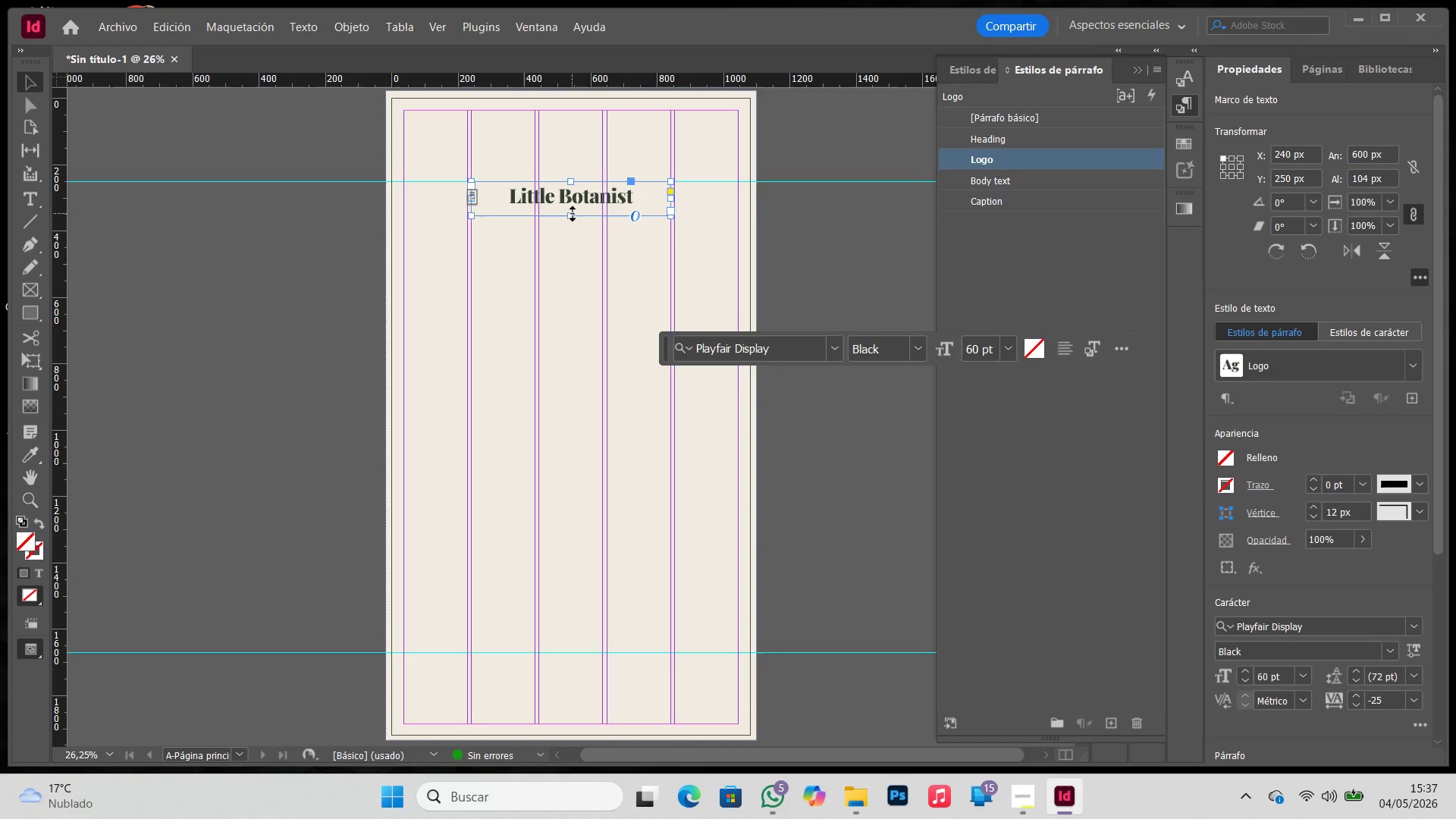 
double_click([573, 214])
 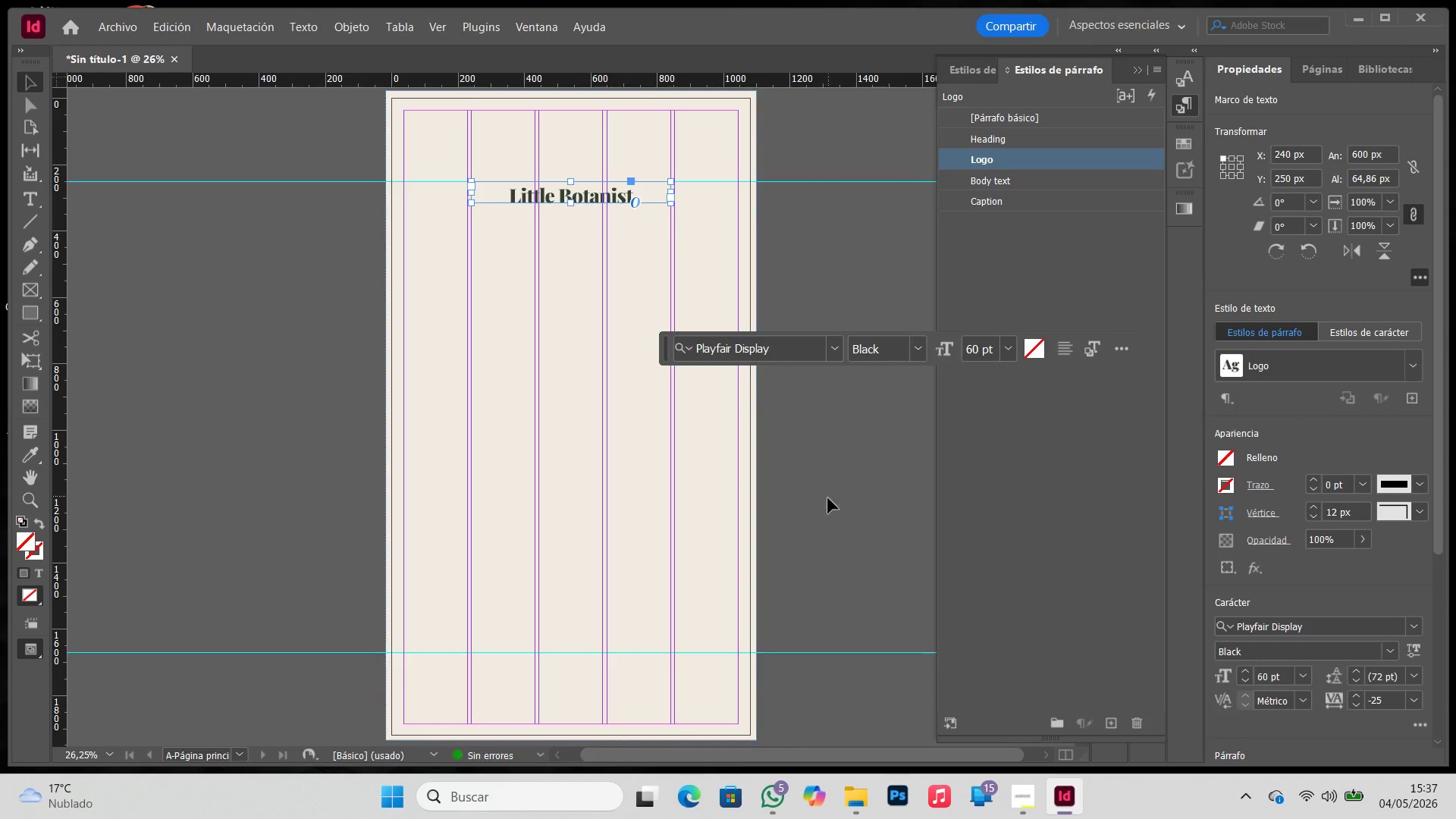 
left_click([828, 503])
 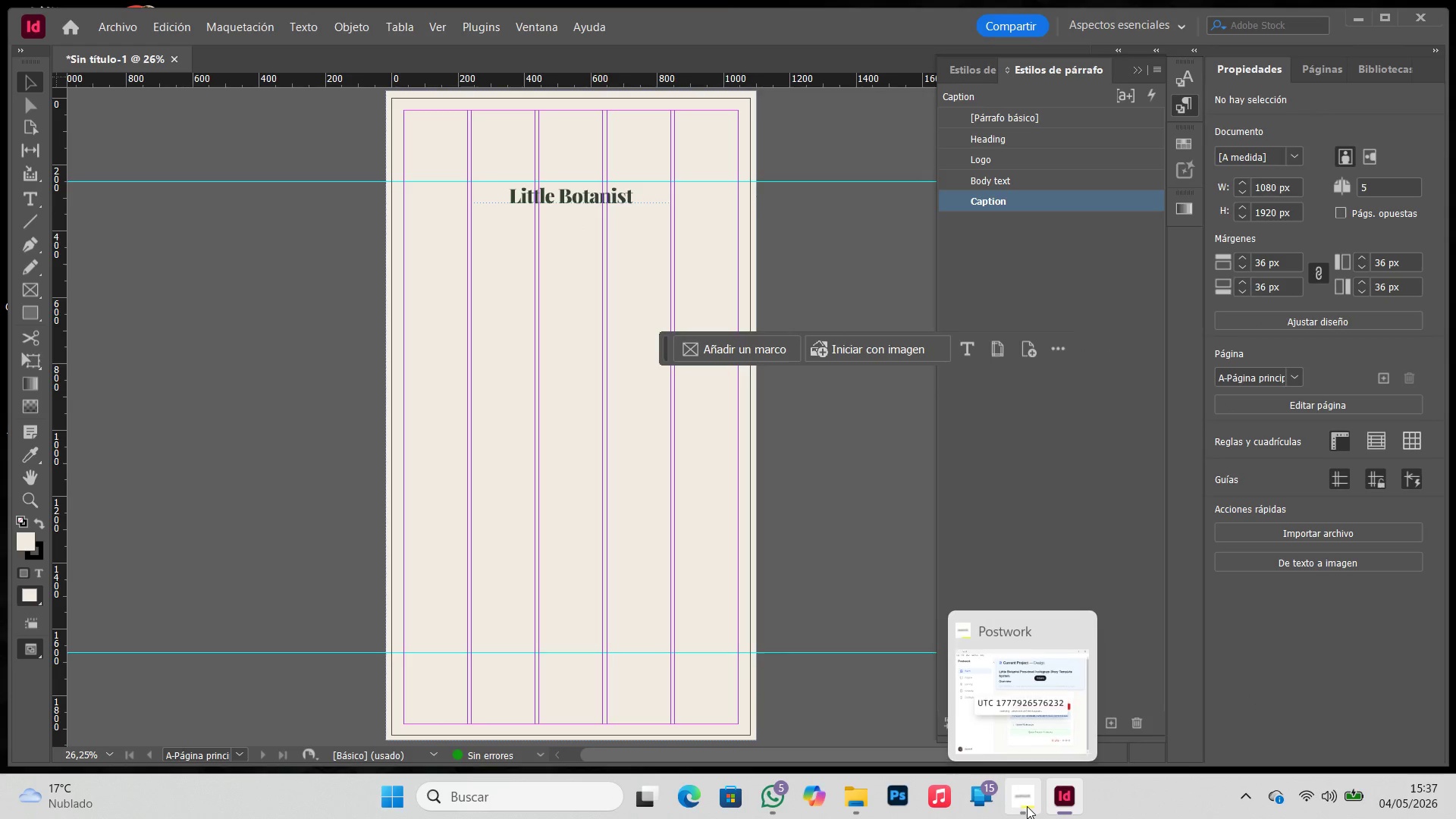 
left_click([1027, 806])